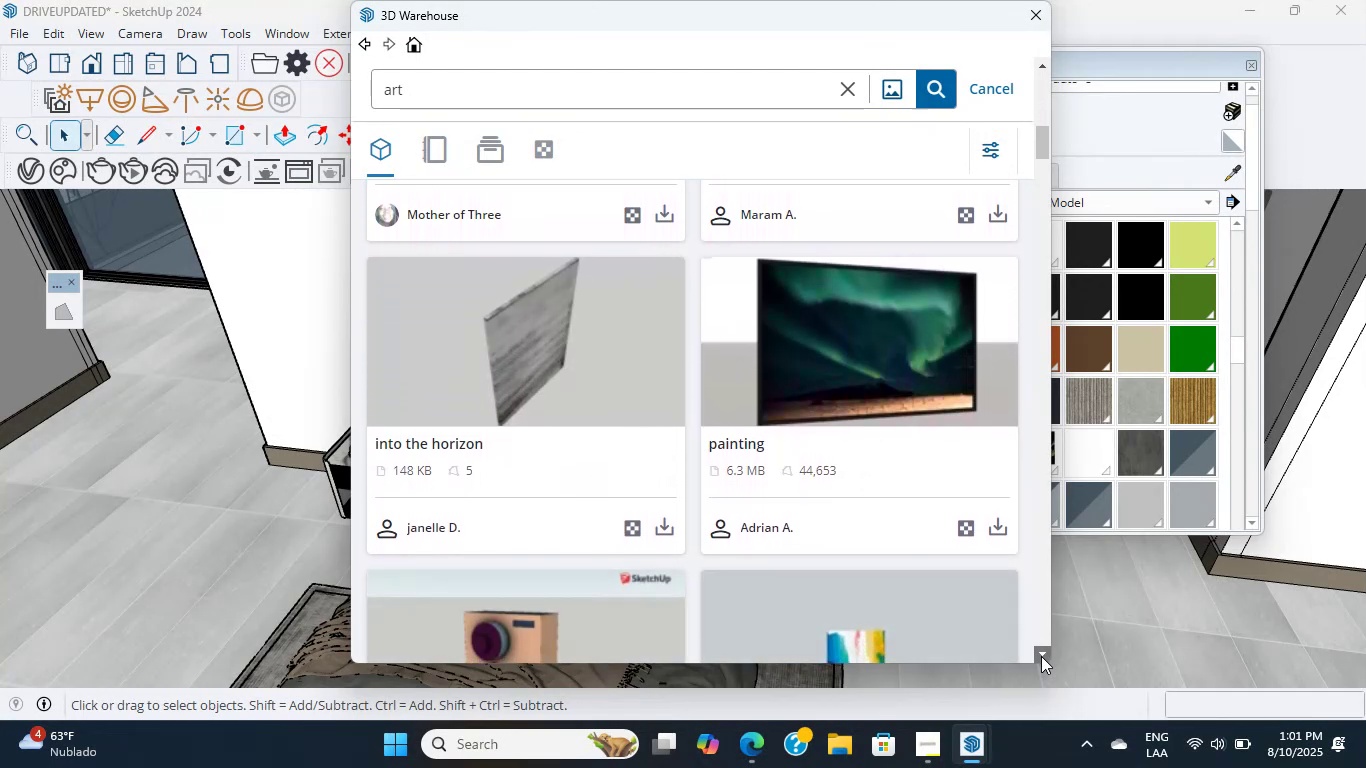 
triple_click([1041, 656])
 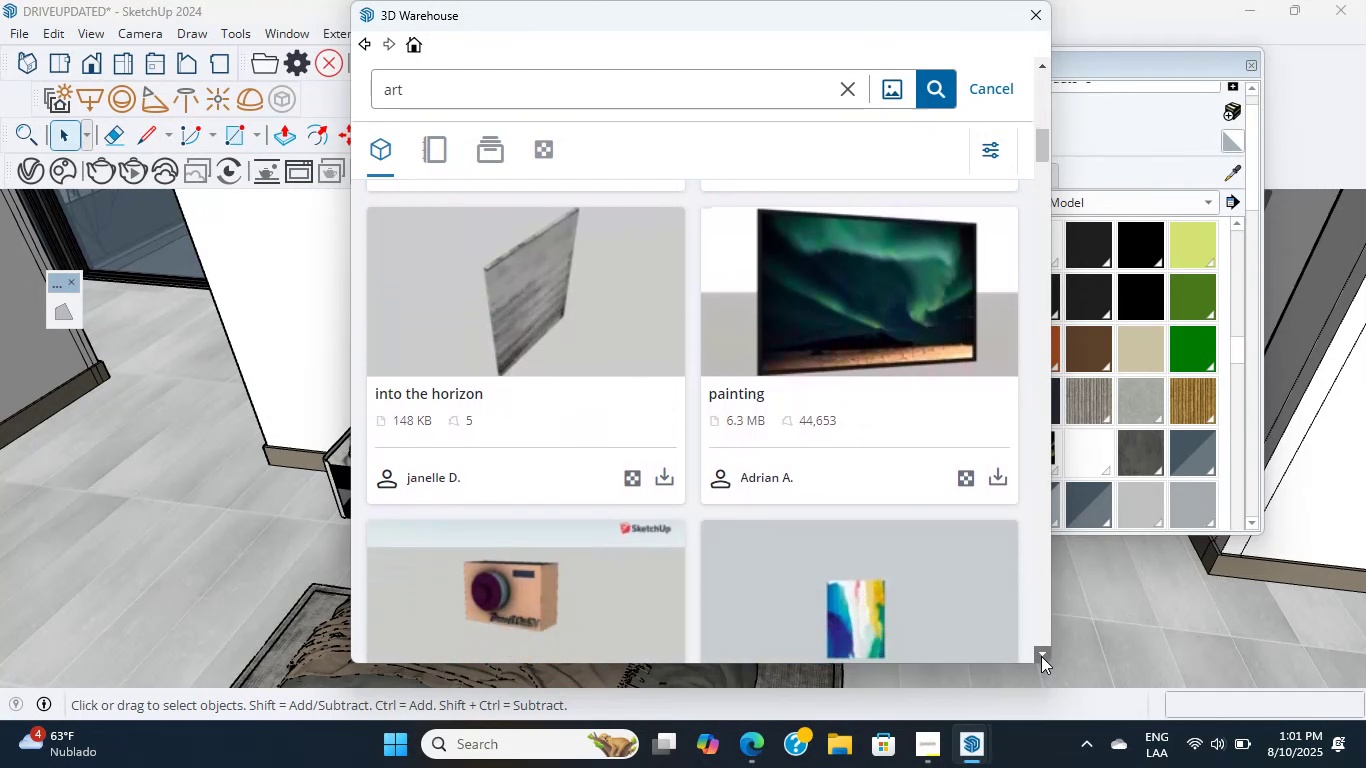 
triple_click([1041, 656])
 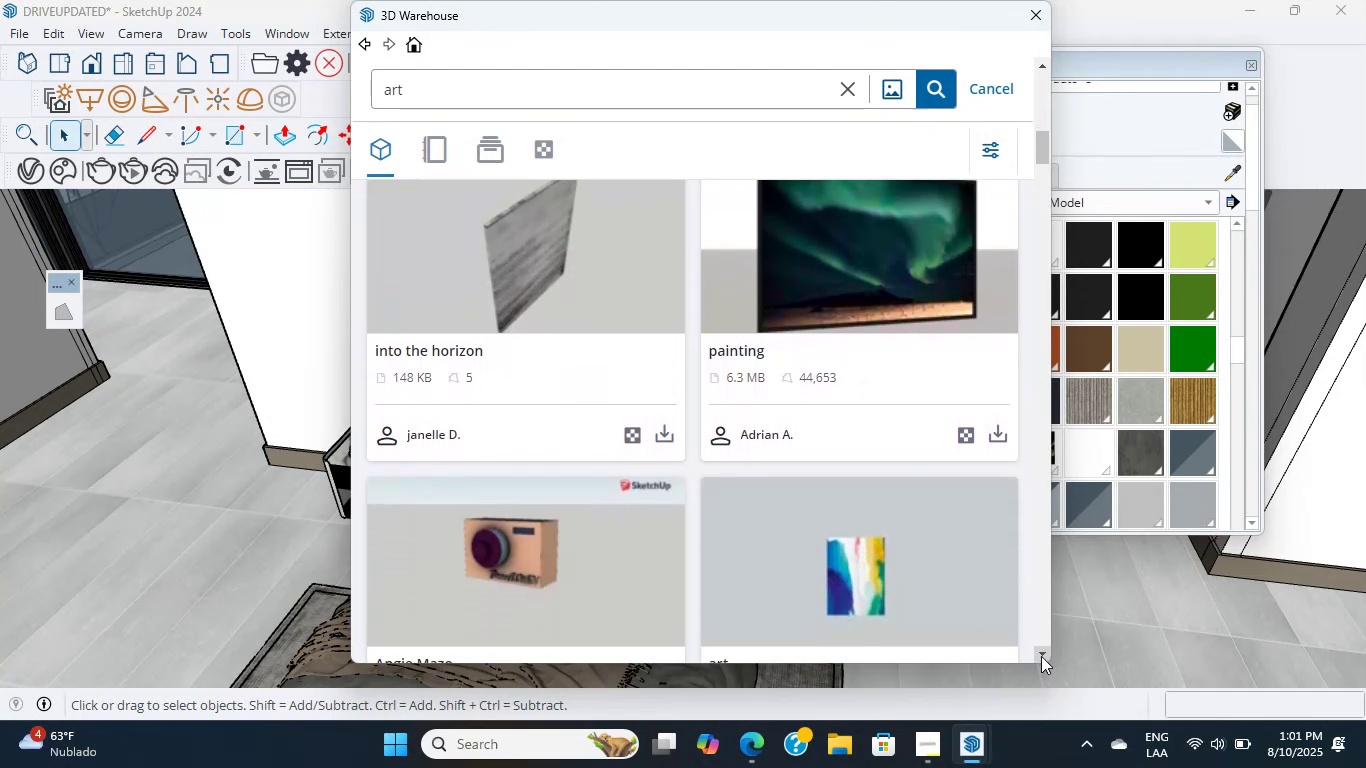 
triple_click([1041, 656])
 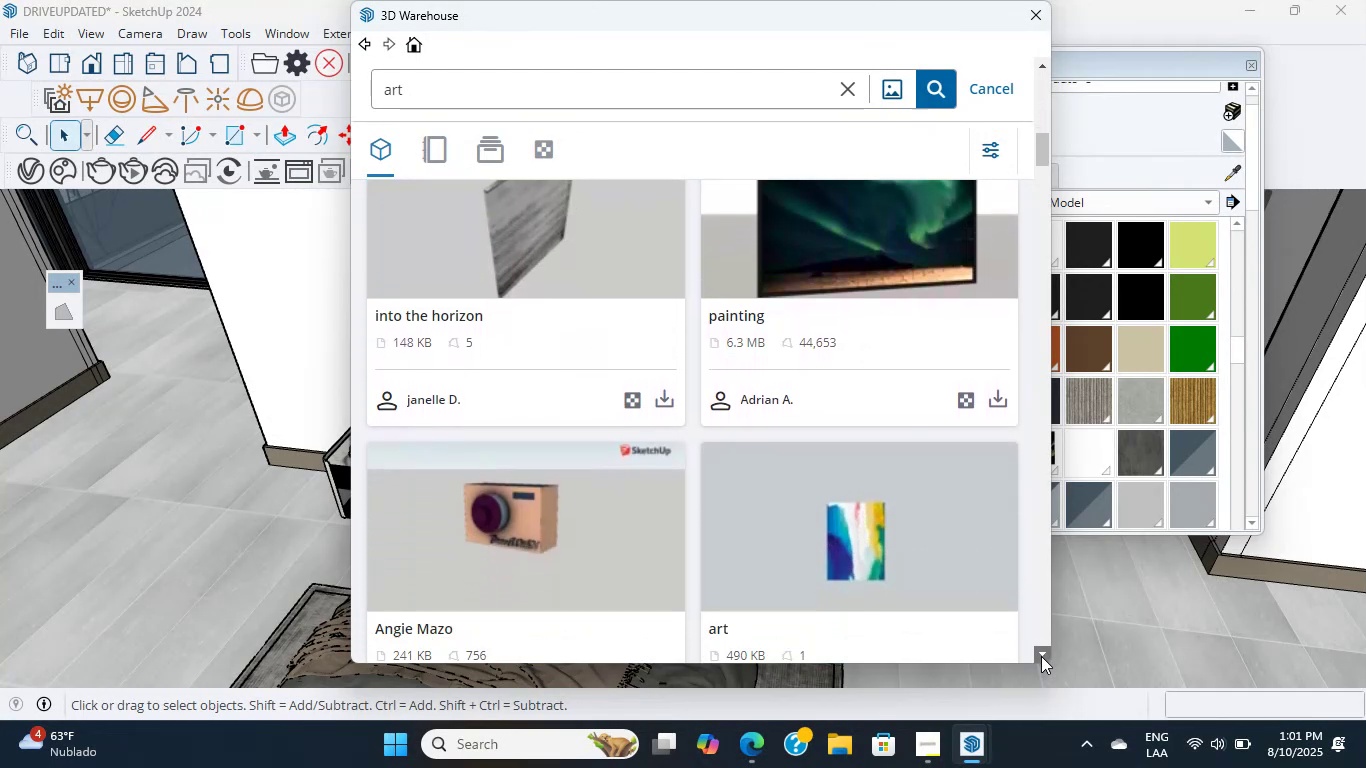 
triple_click([1041, 656])
 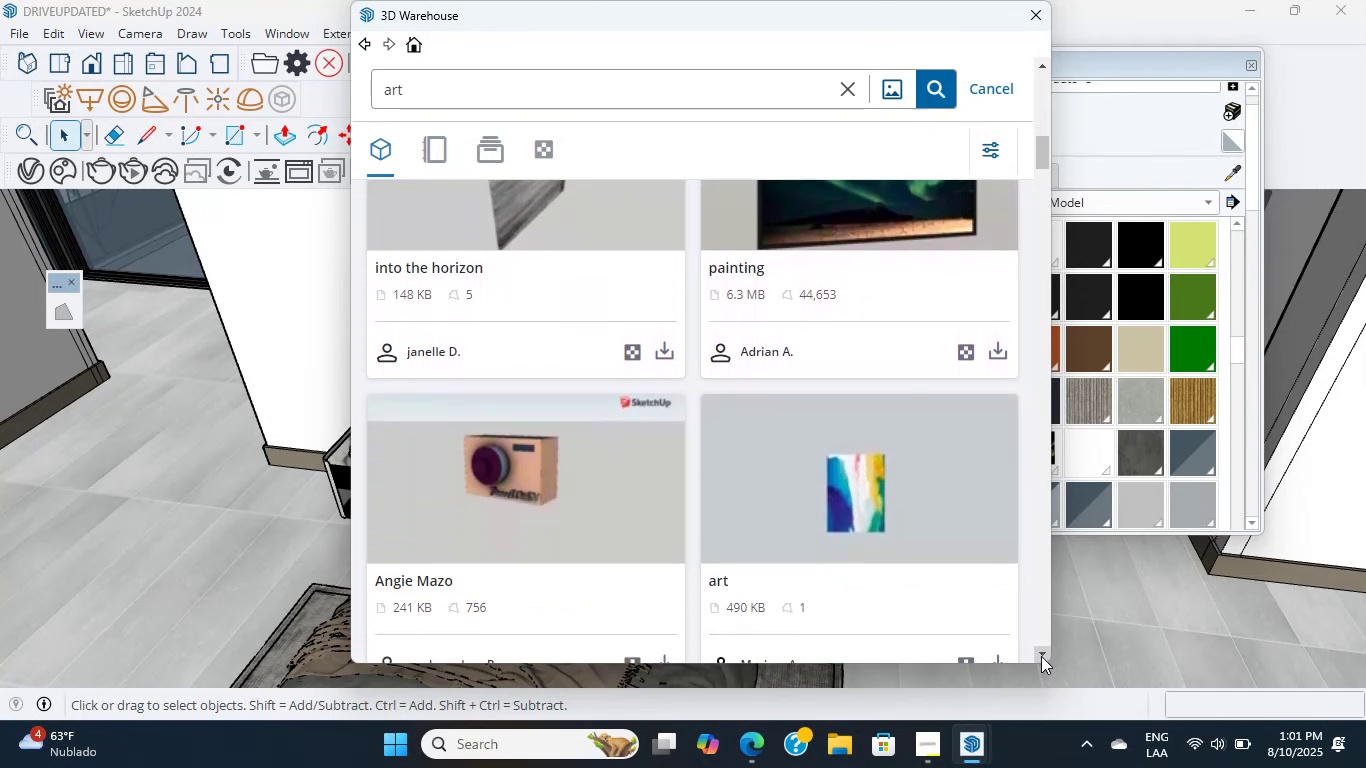 
triple_click([1041, 656])
 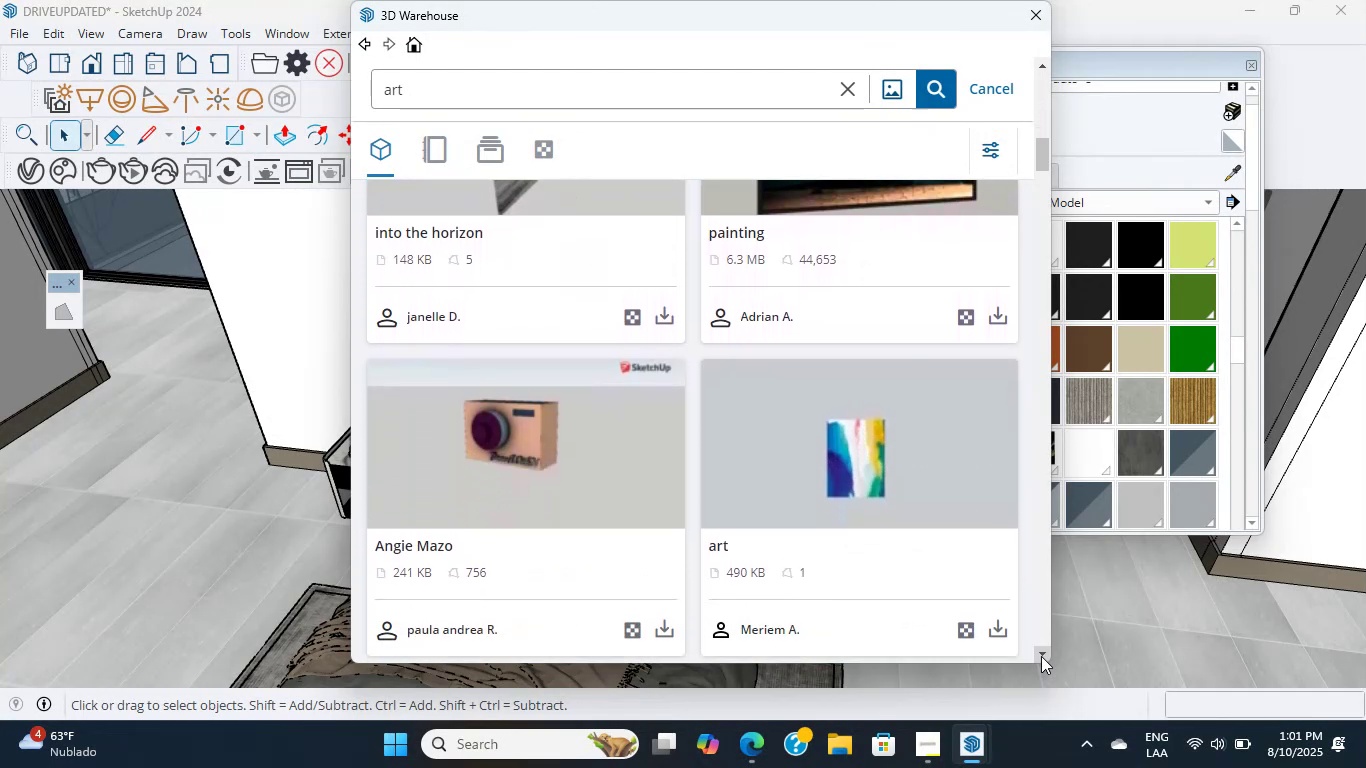 
triple_click([1041, 656])
 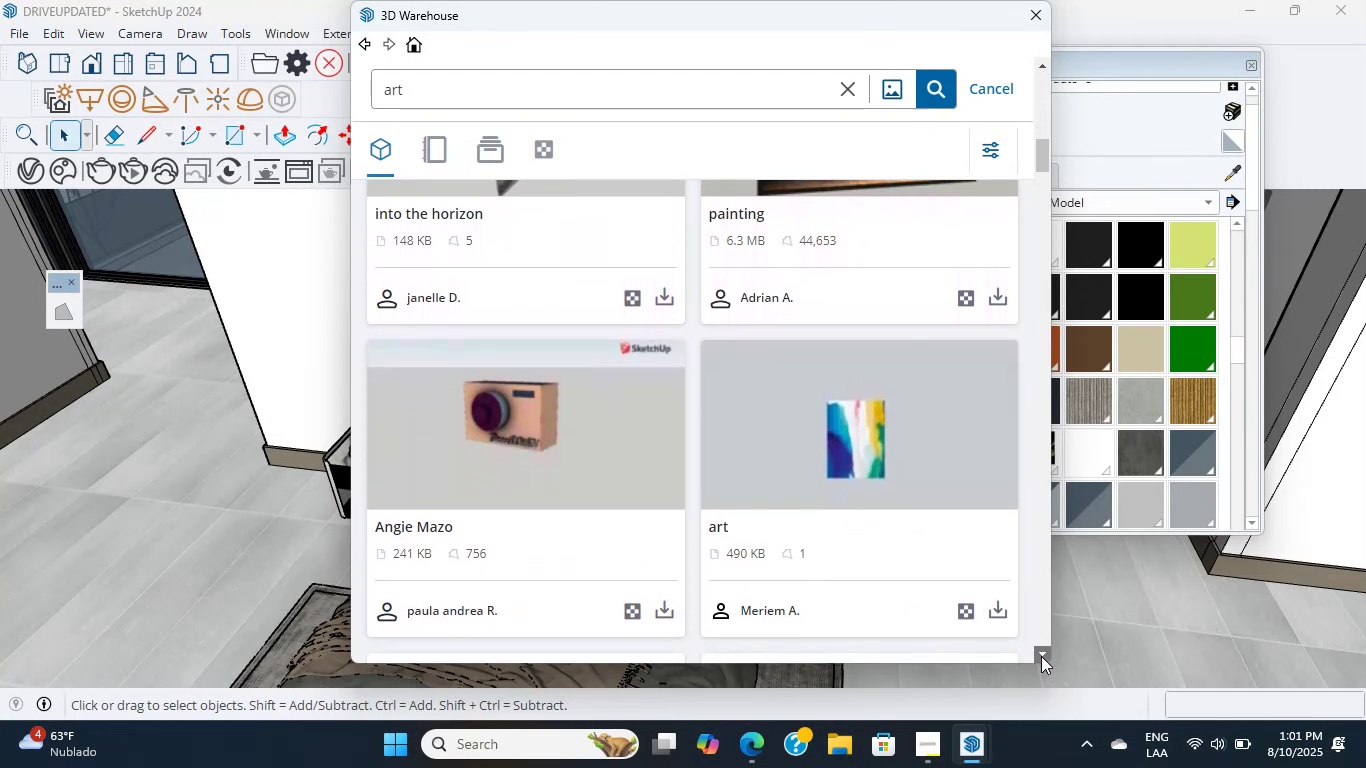 
triple_click([1041, 656])
 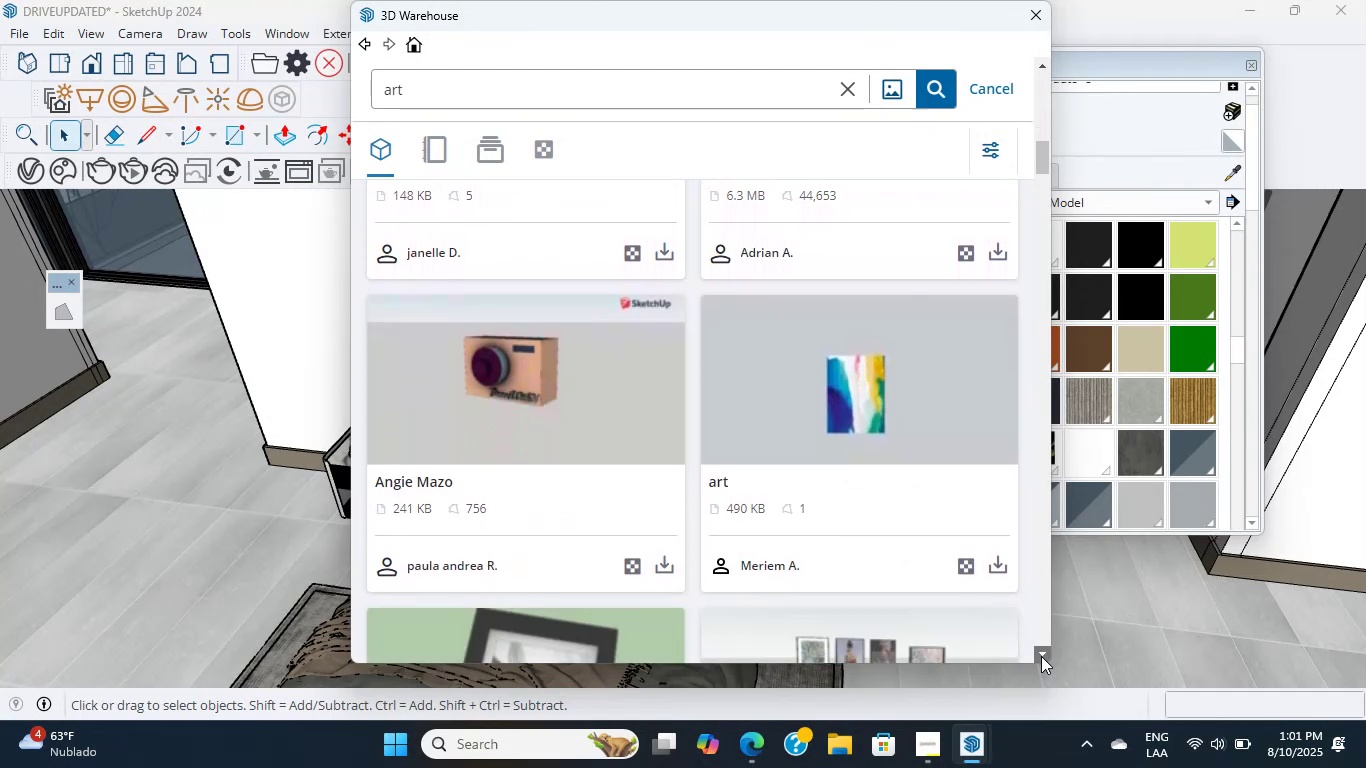 
triple_click([1041, 656])
 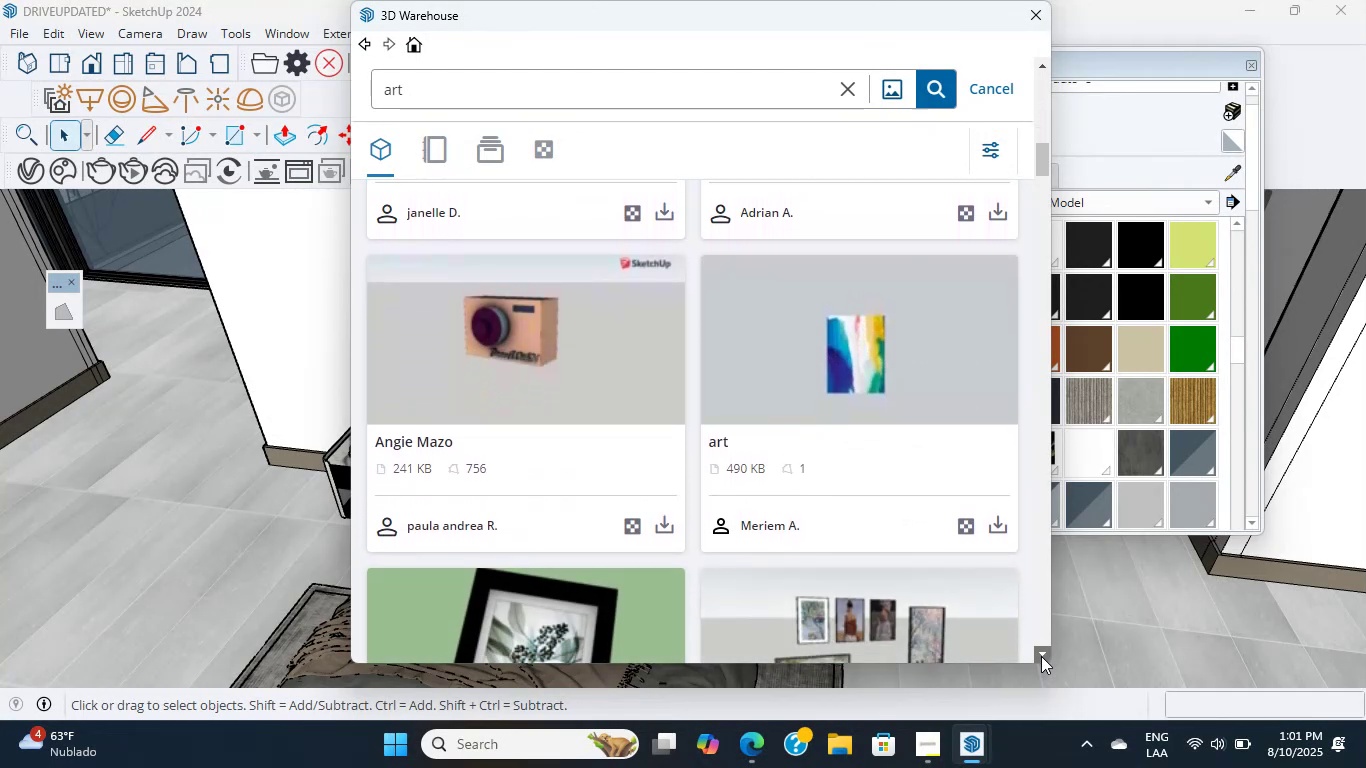 
triple_click([1041, 656])
 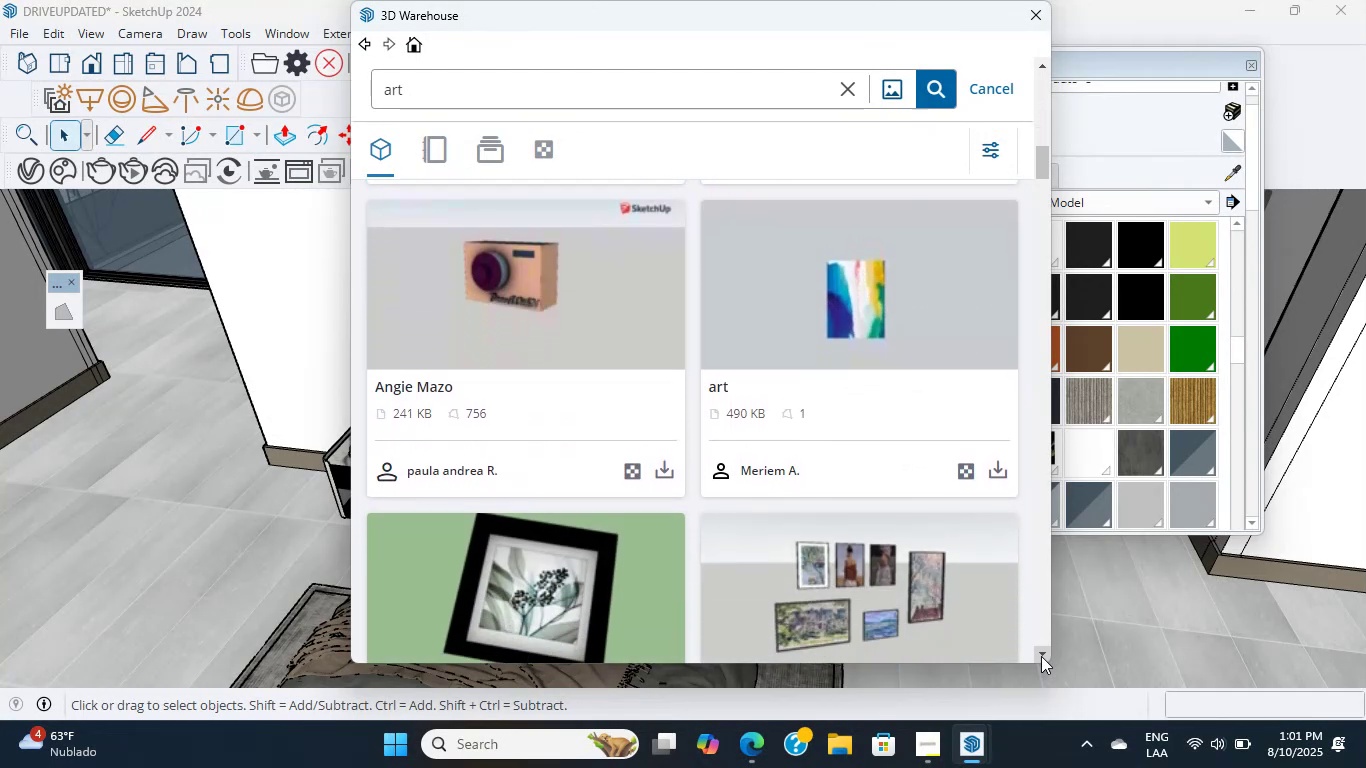 
triple_click([1041, 656])
 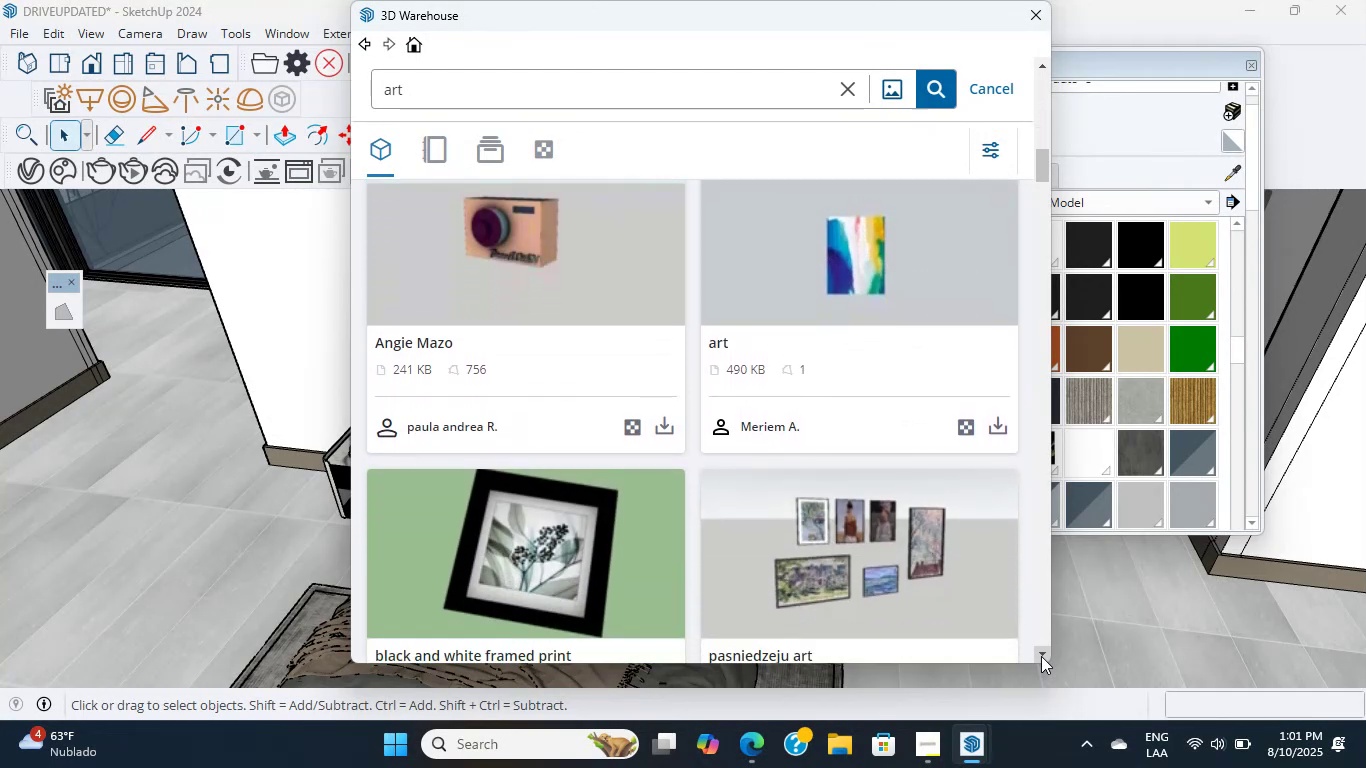 
triple_click([1041, 656])
 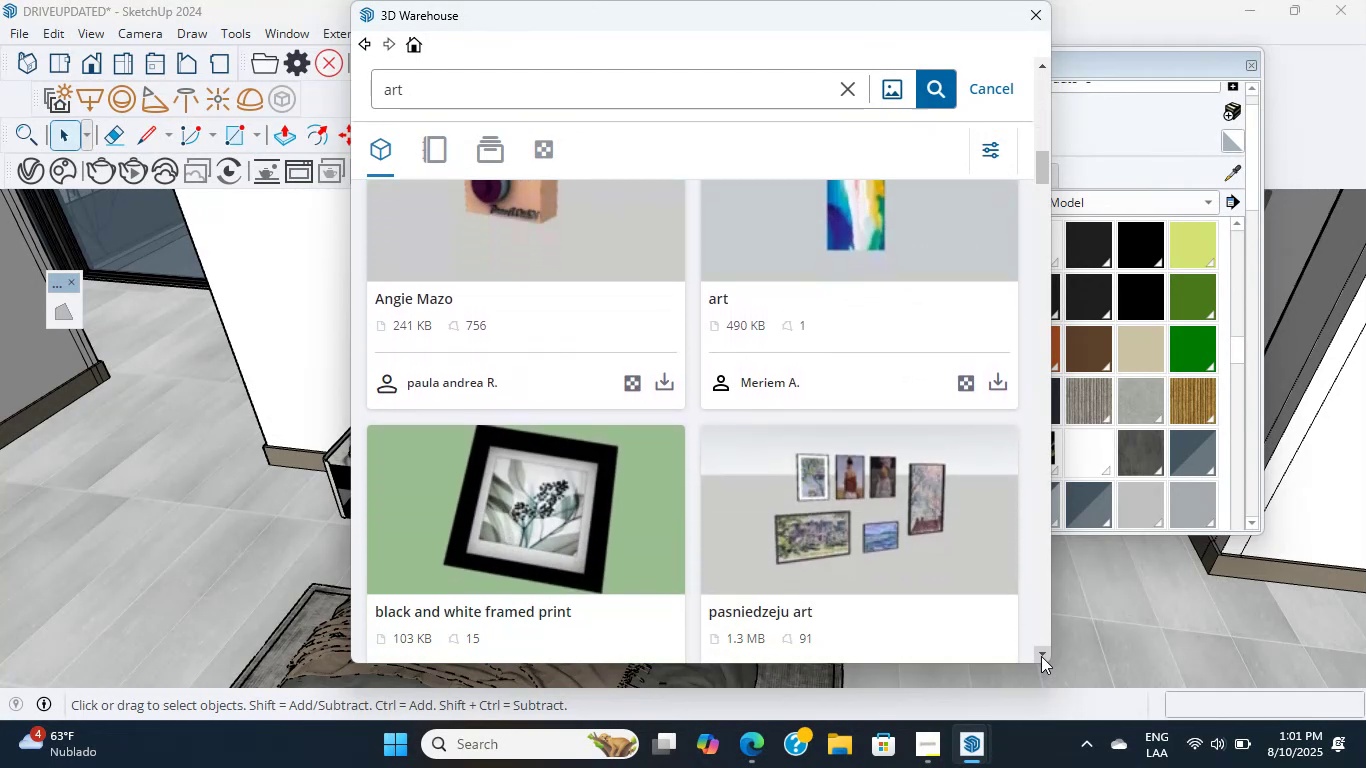 
triple_click([1041, 656])
 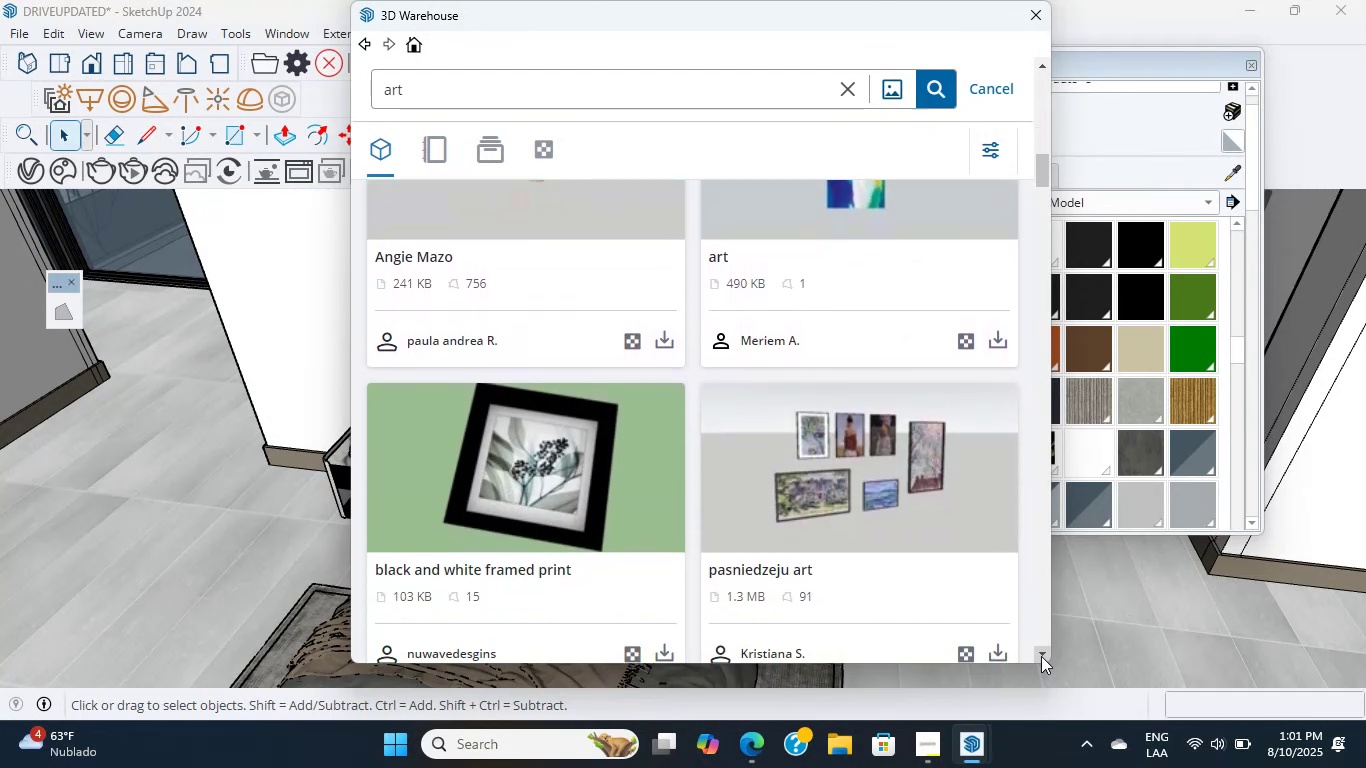 
triple_click([1041, 656])
 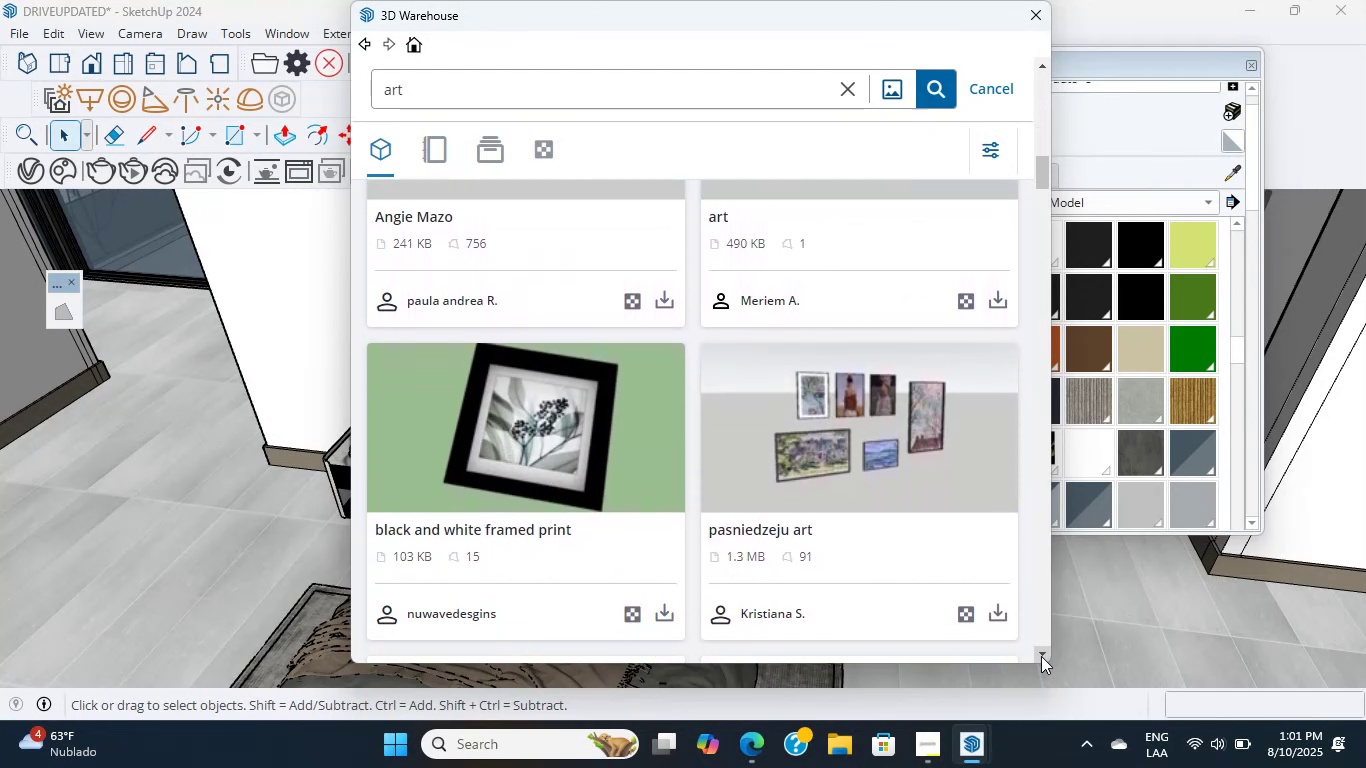 
triple_click([1041, 656])
 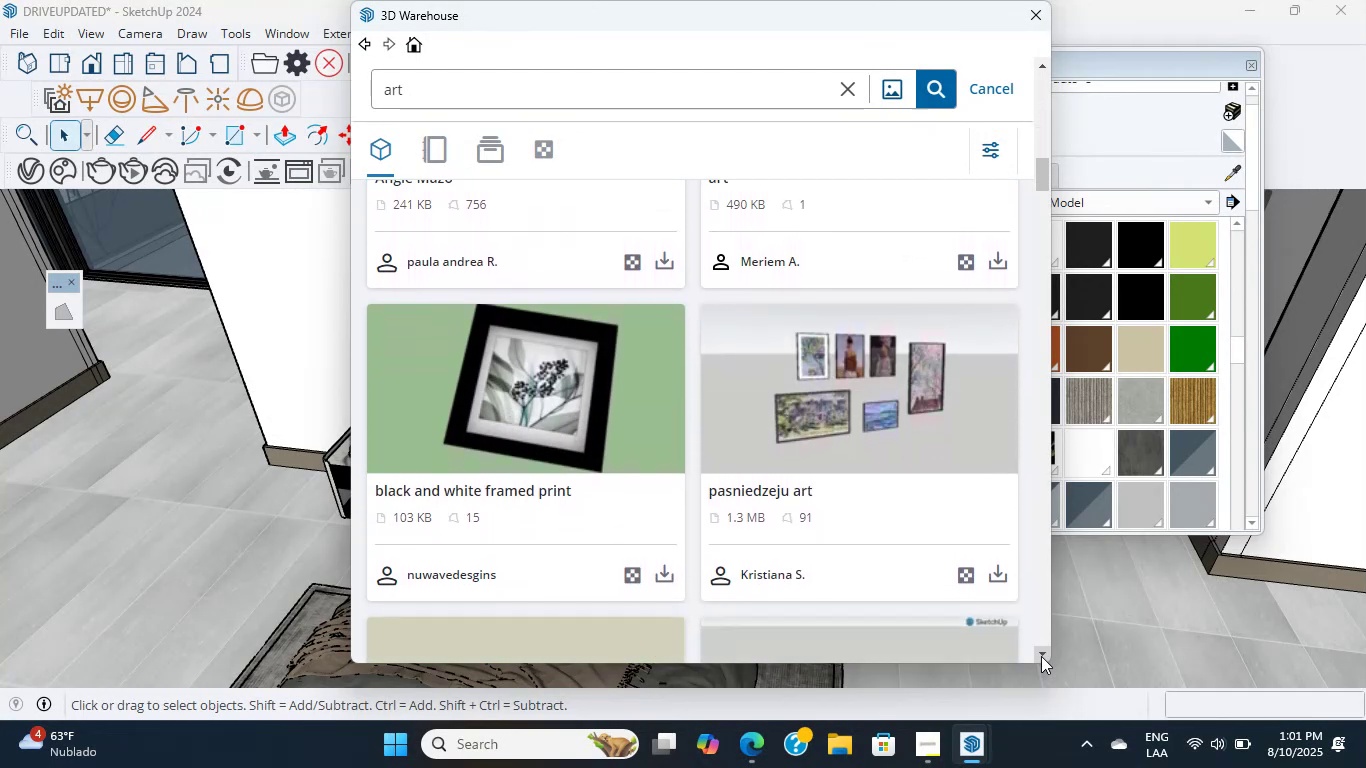 
triple_click([1041, 656])
 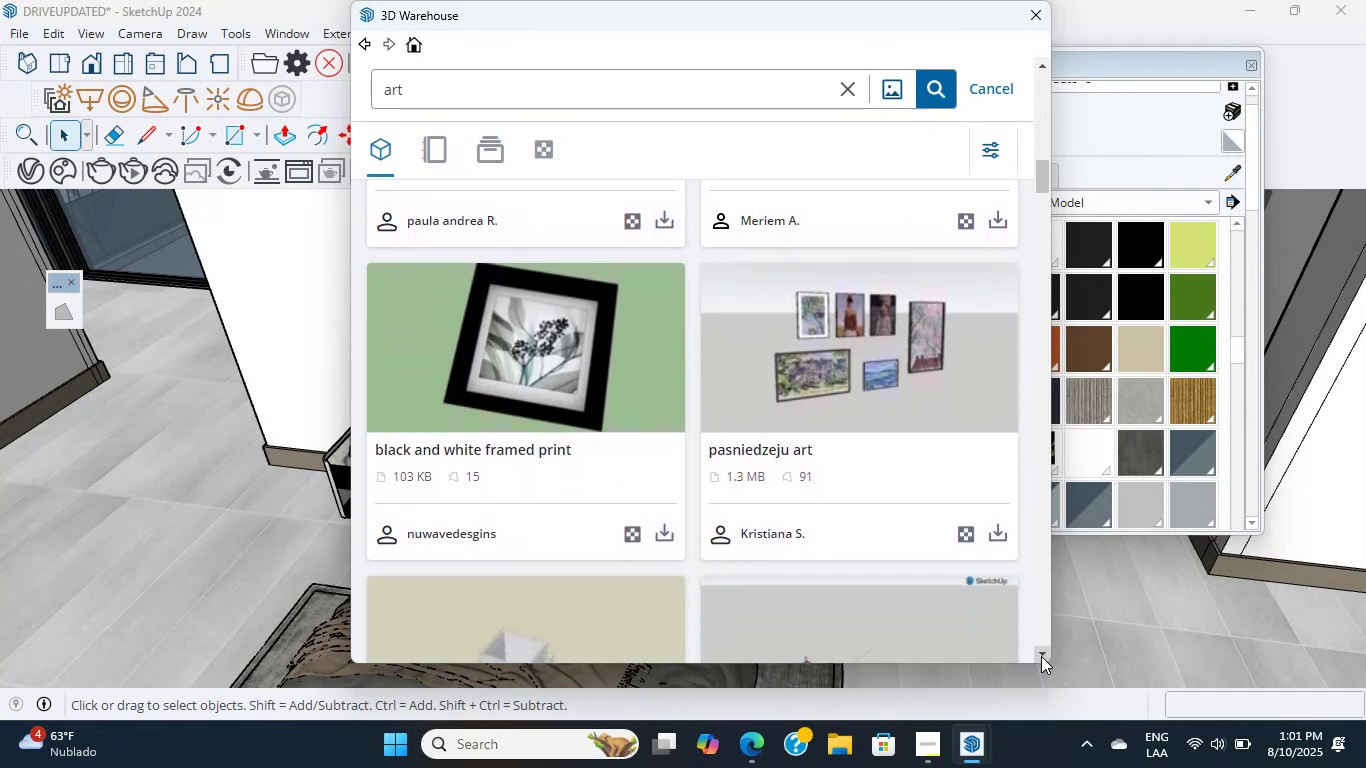 
triple_click([1041, 656])
 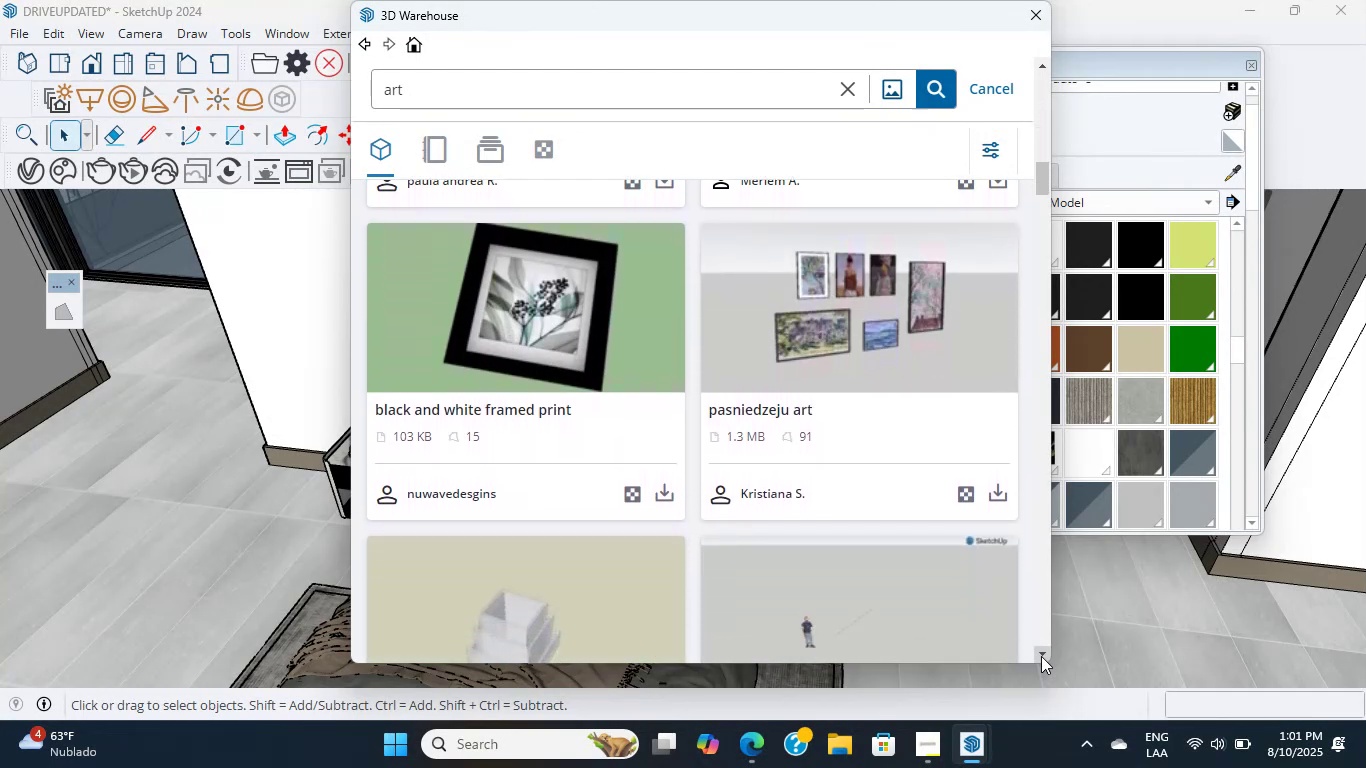 
triple_click([1041, 654])
 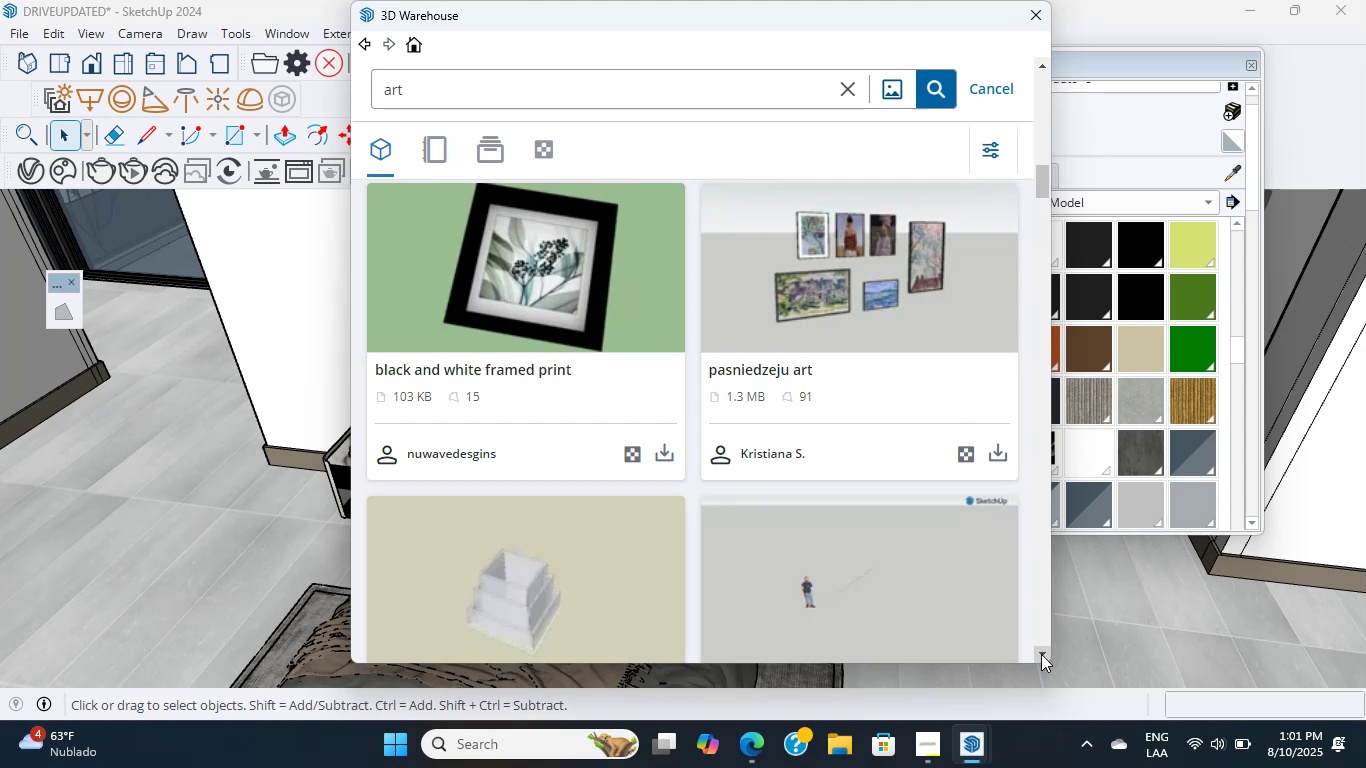 
wait(5.53)
 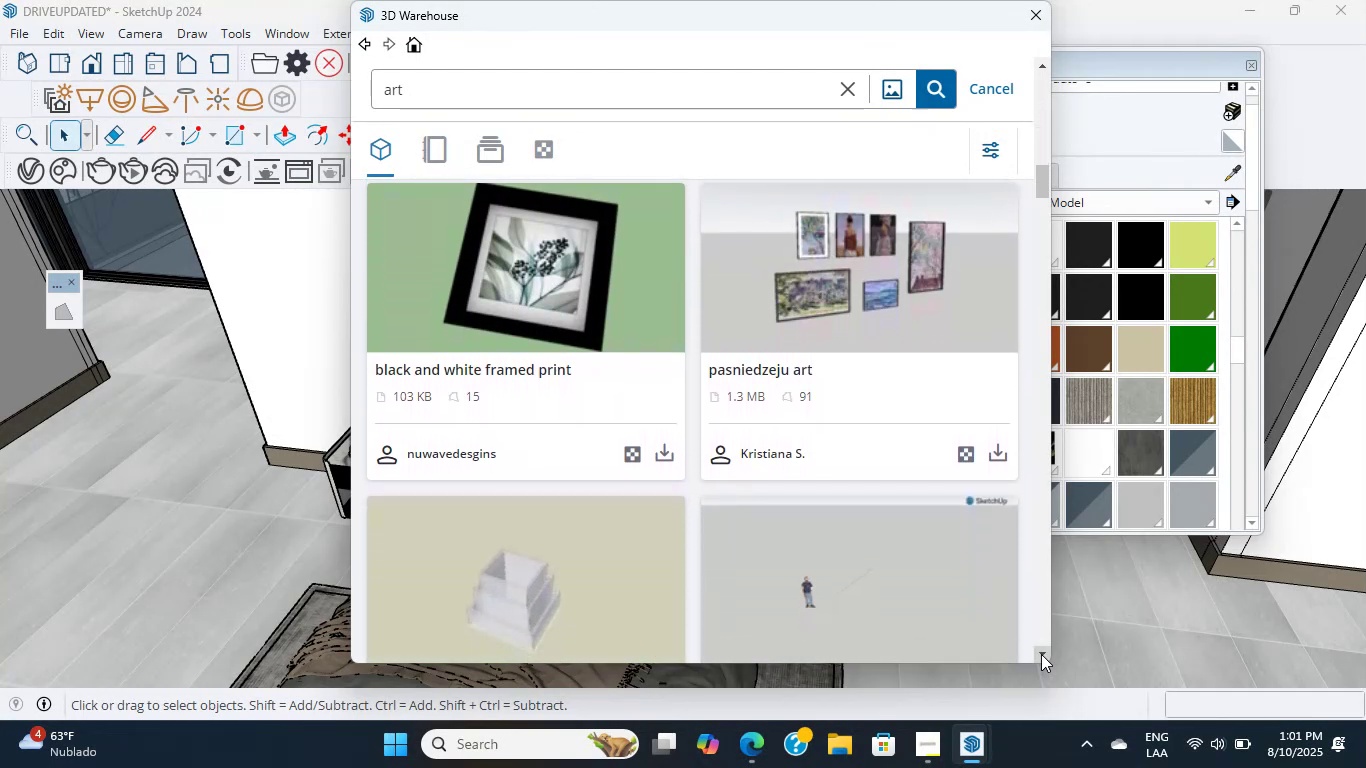 
double_click([1039, 646])
 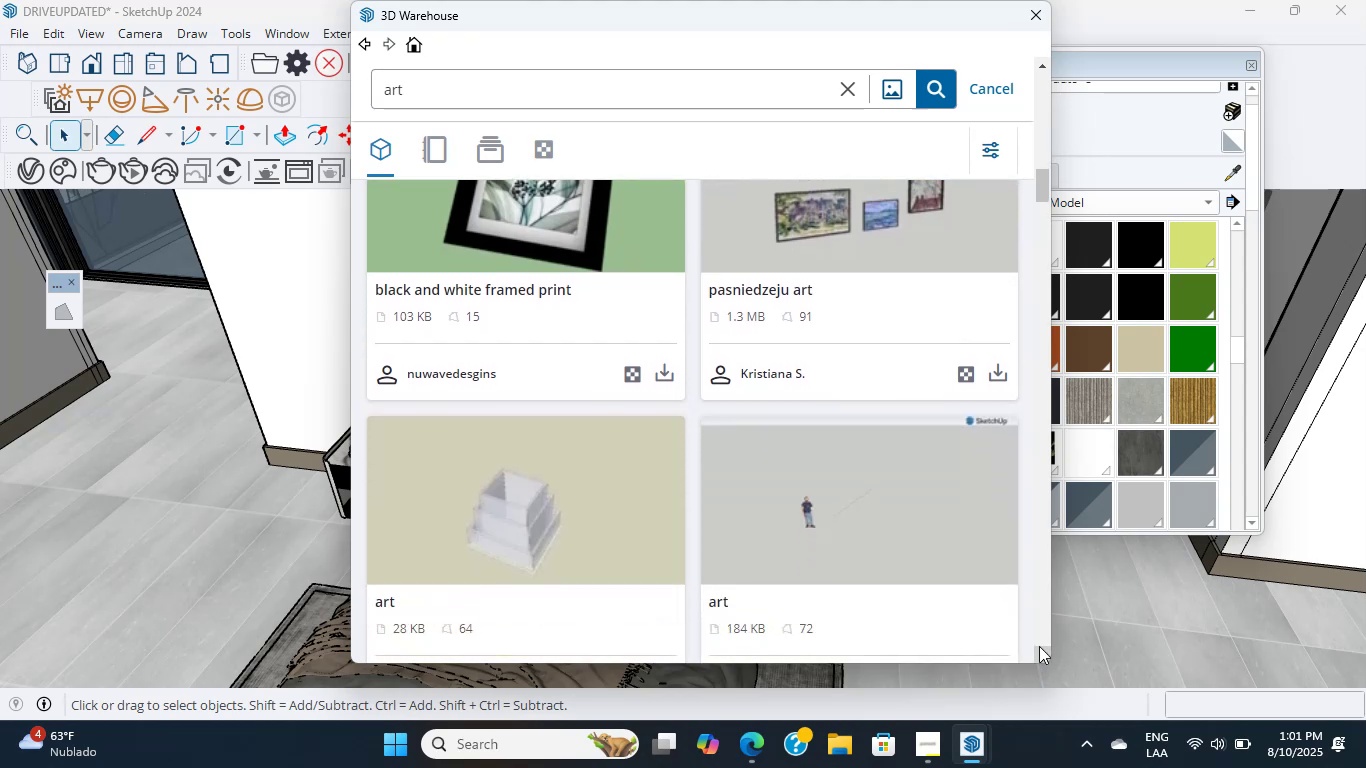 
triple_click([1039, 646])
 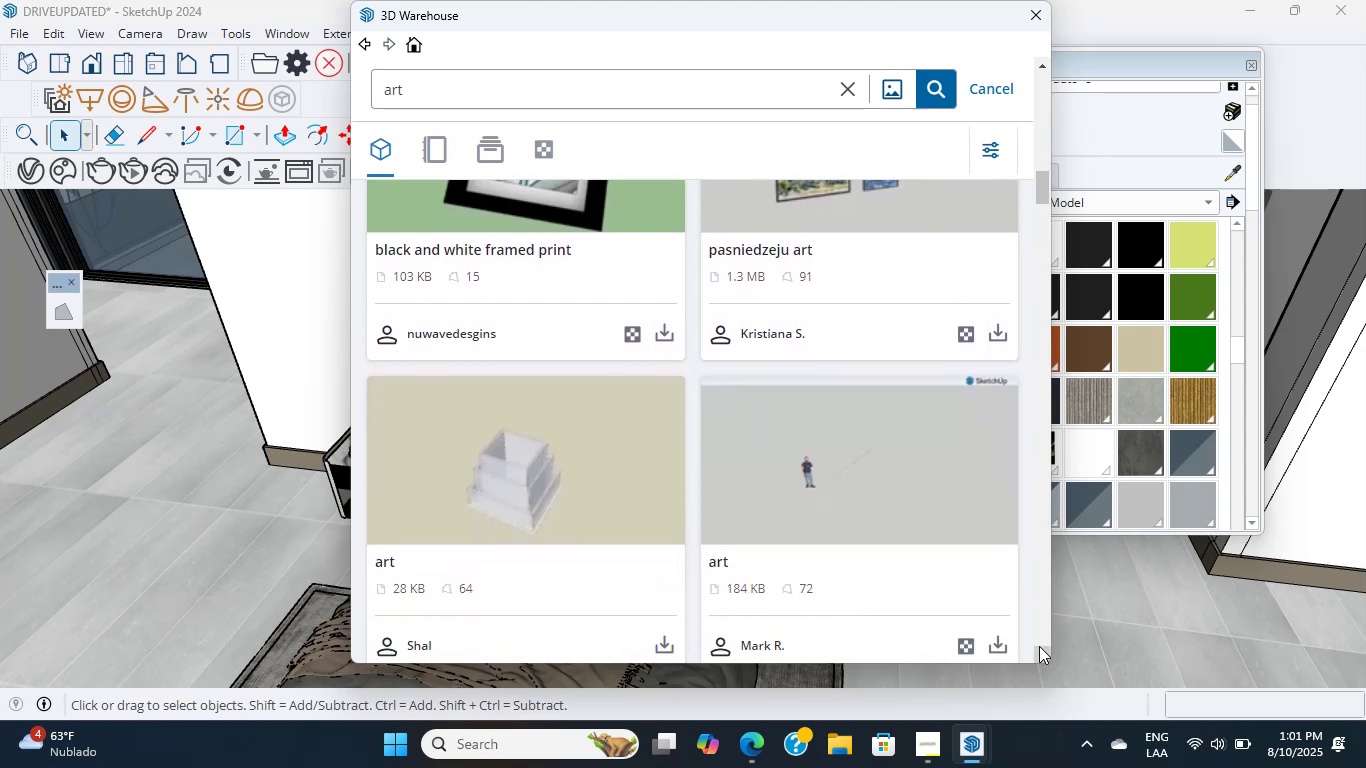 
triple_click([1039, 646])
 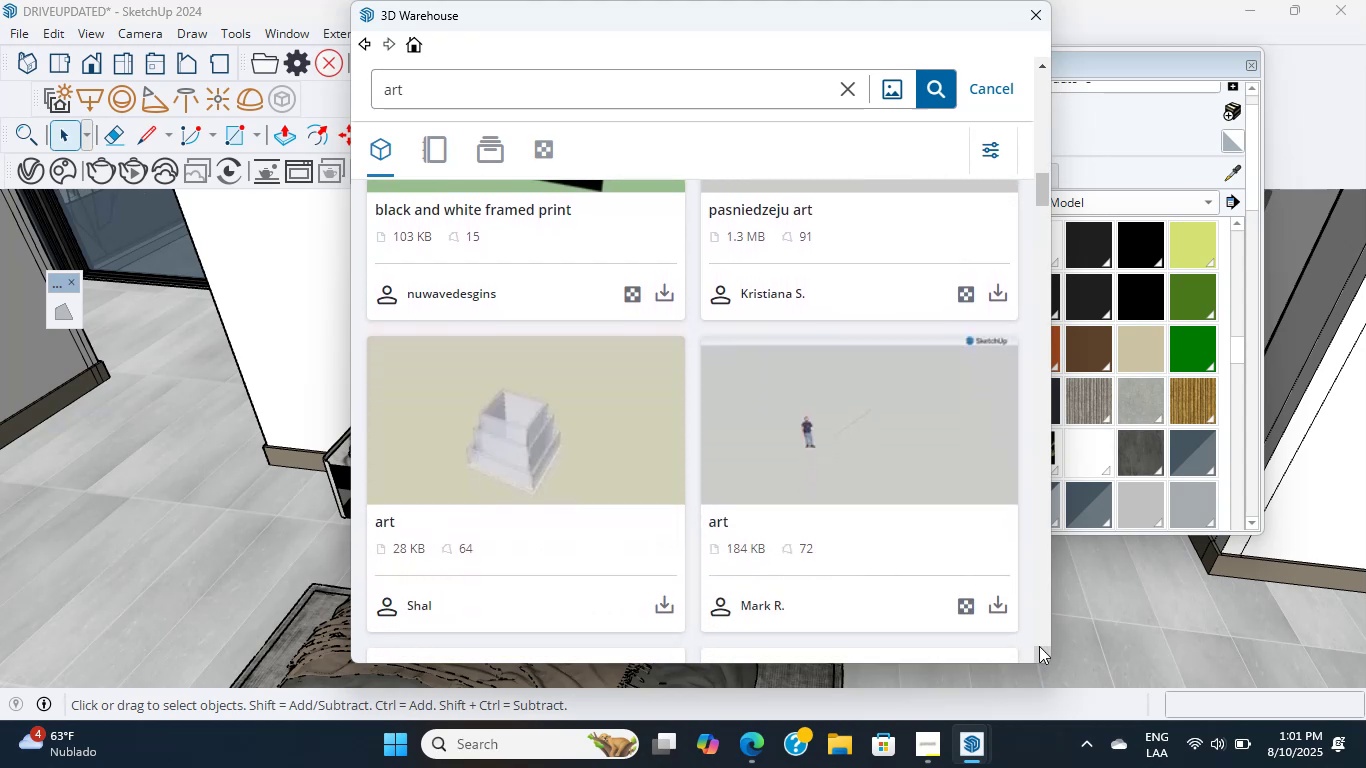 
triple_click([1039, 646])
 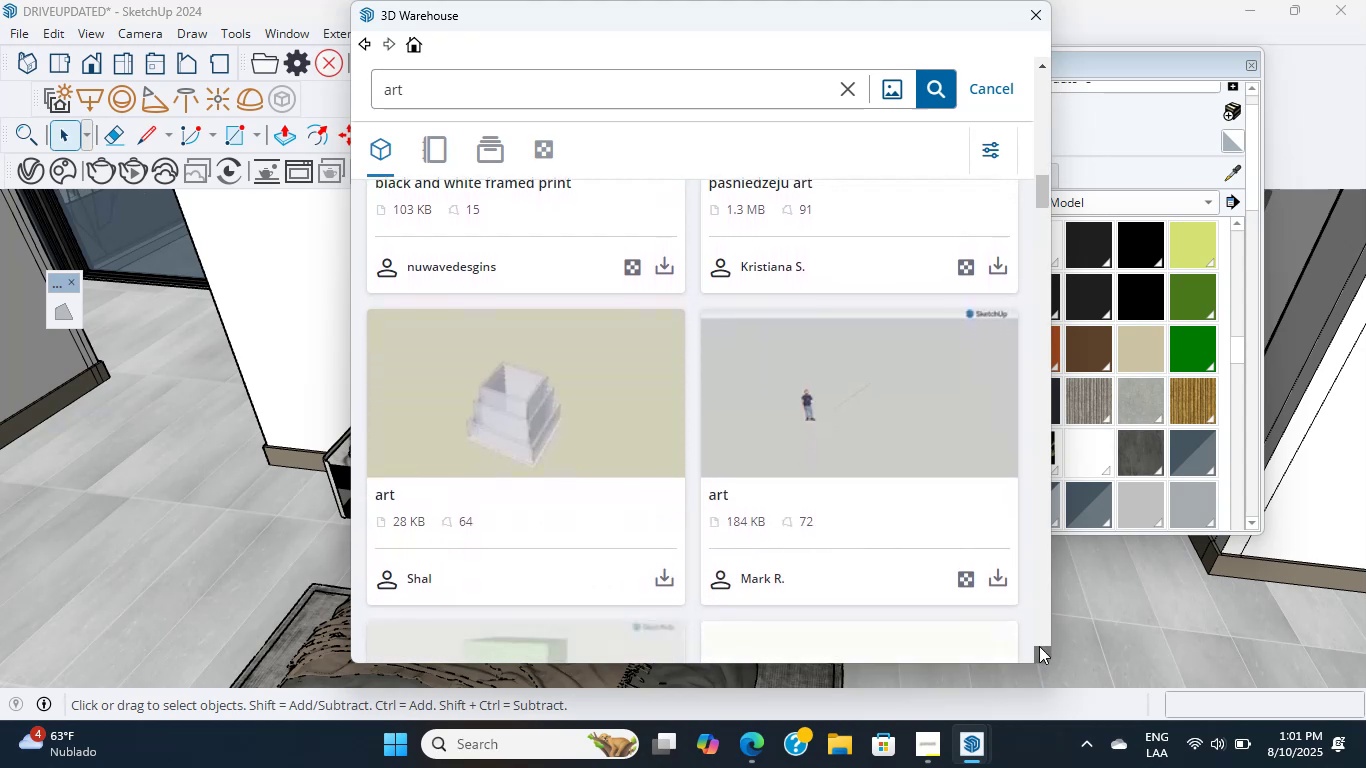 
triple_click([1039, 646])
 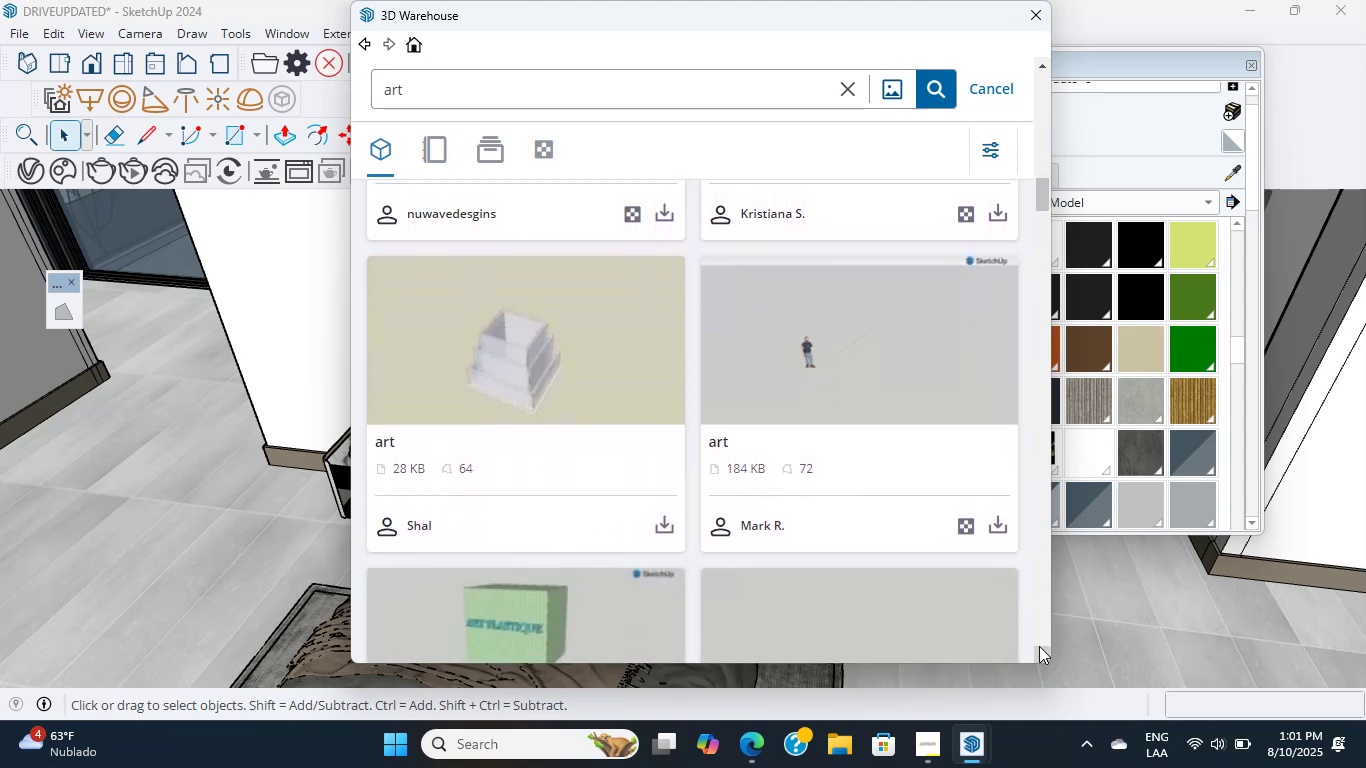 
triple_click([1039, 646])
 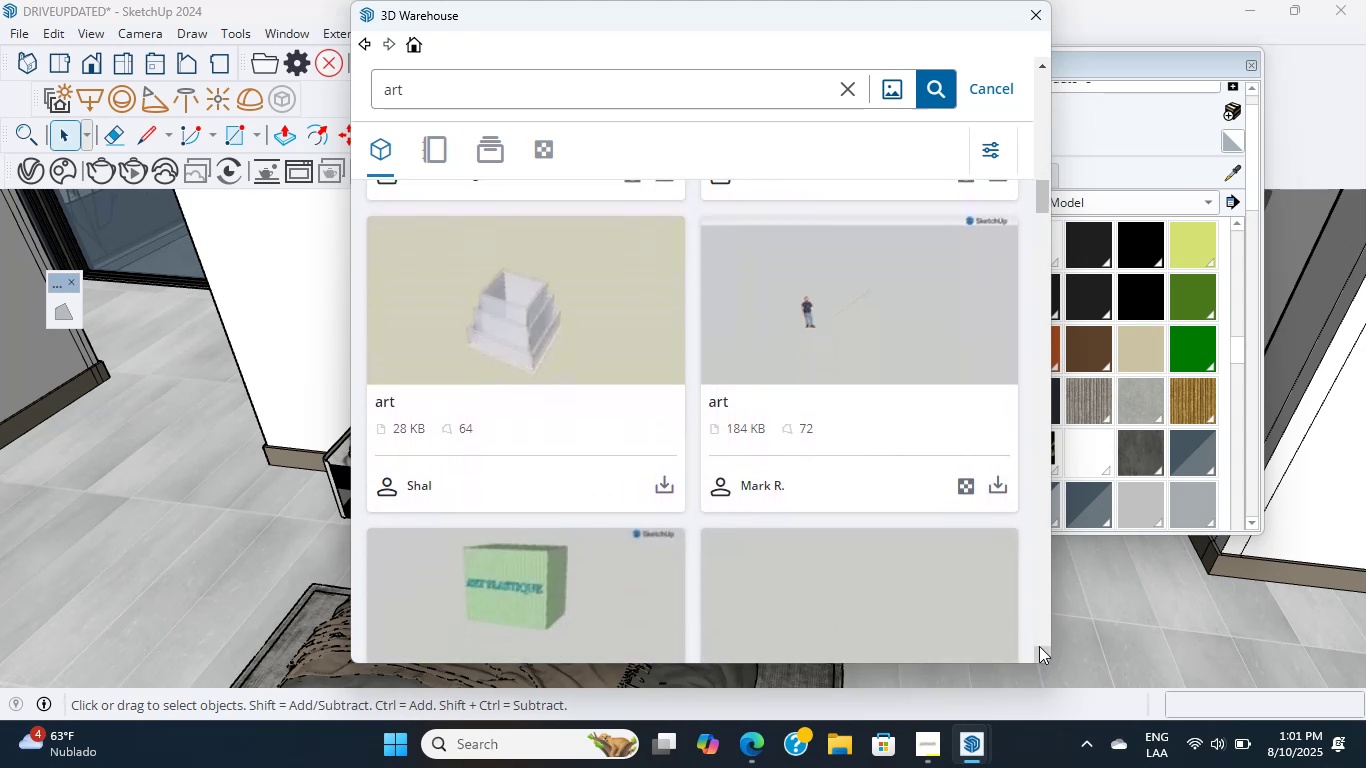 
triple_click([1039, 646])
 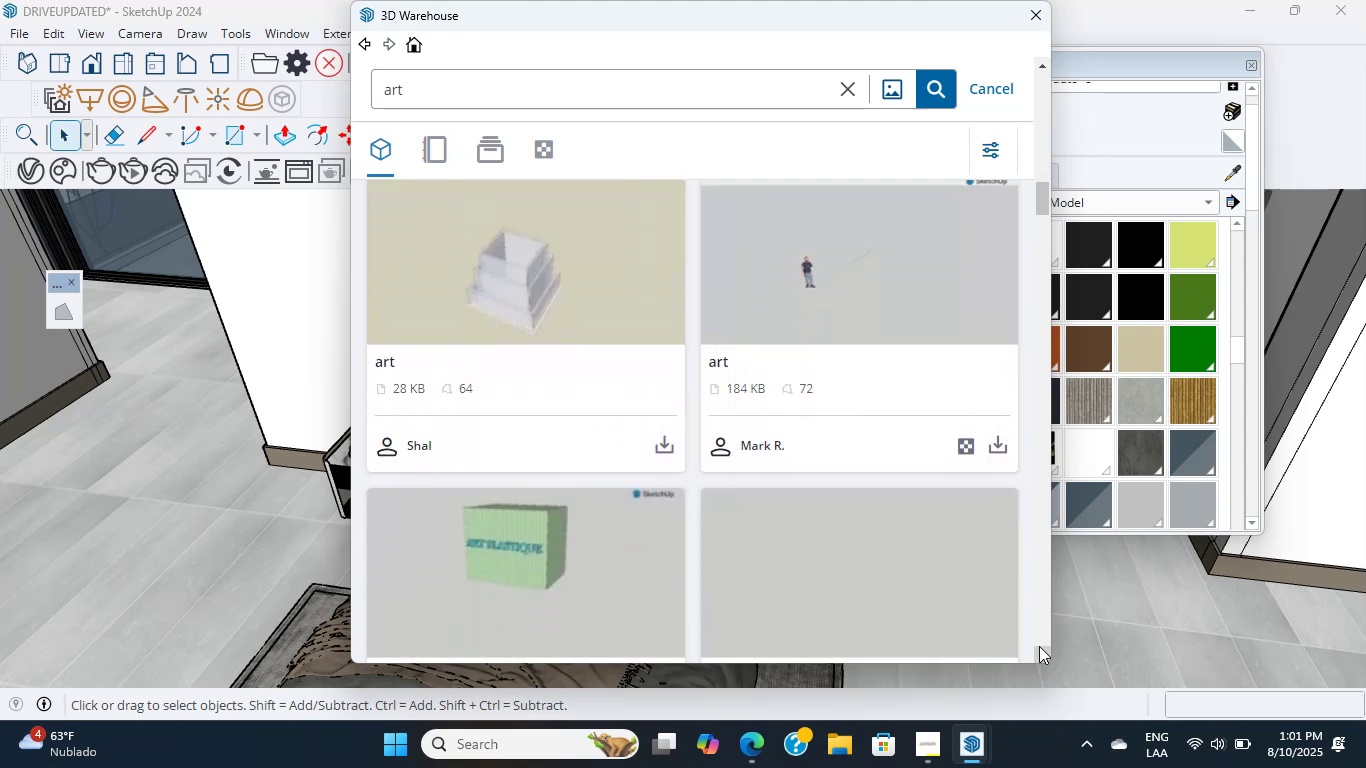 
triple_click([1039, 646])
 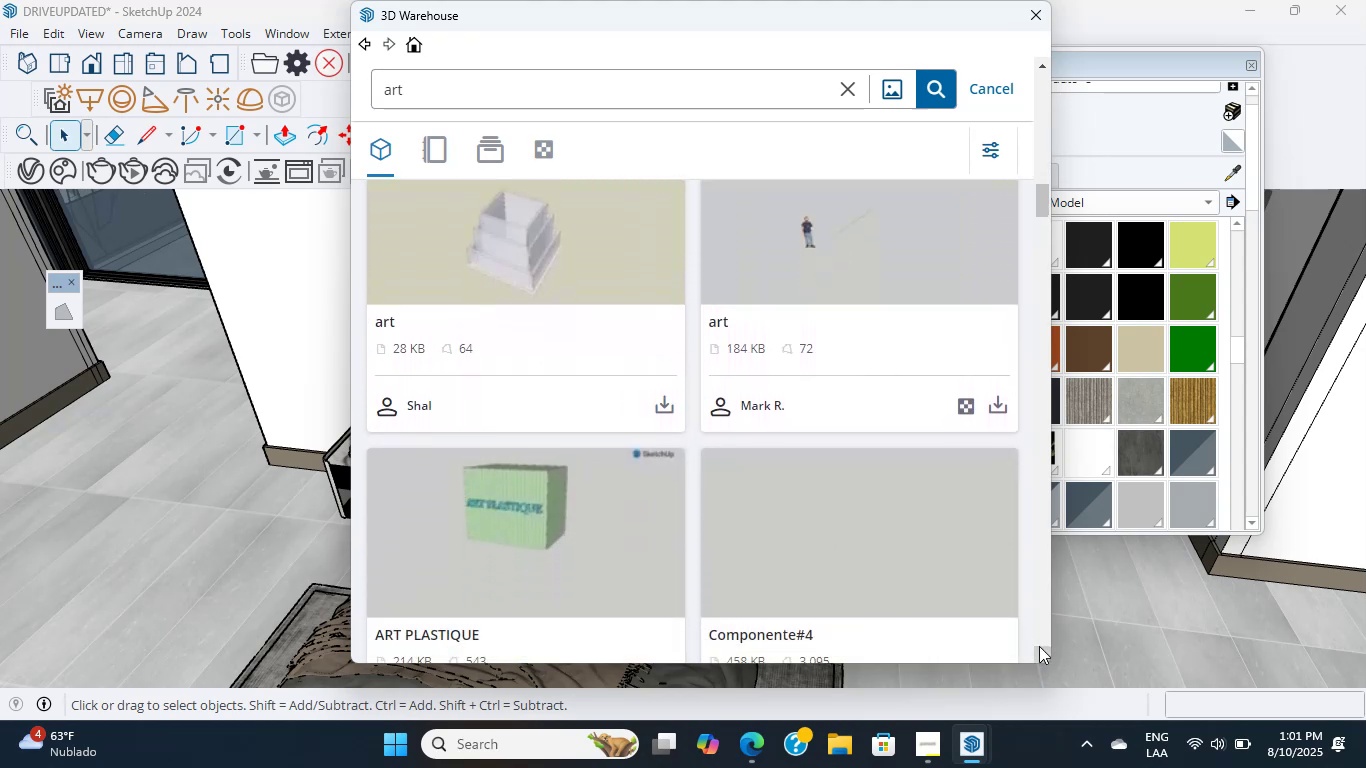 
triple_click([1039, 646])
 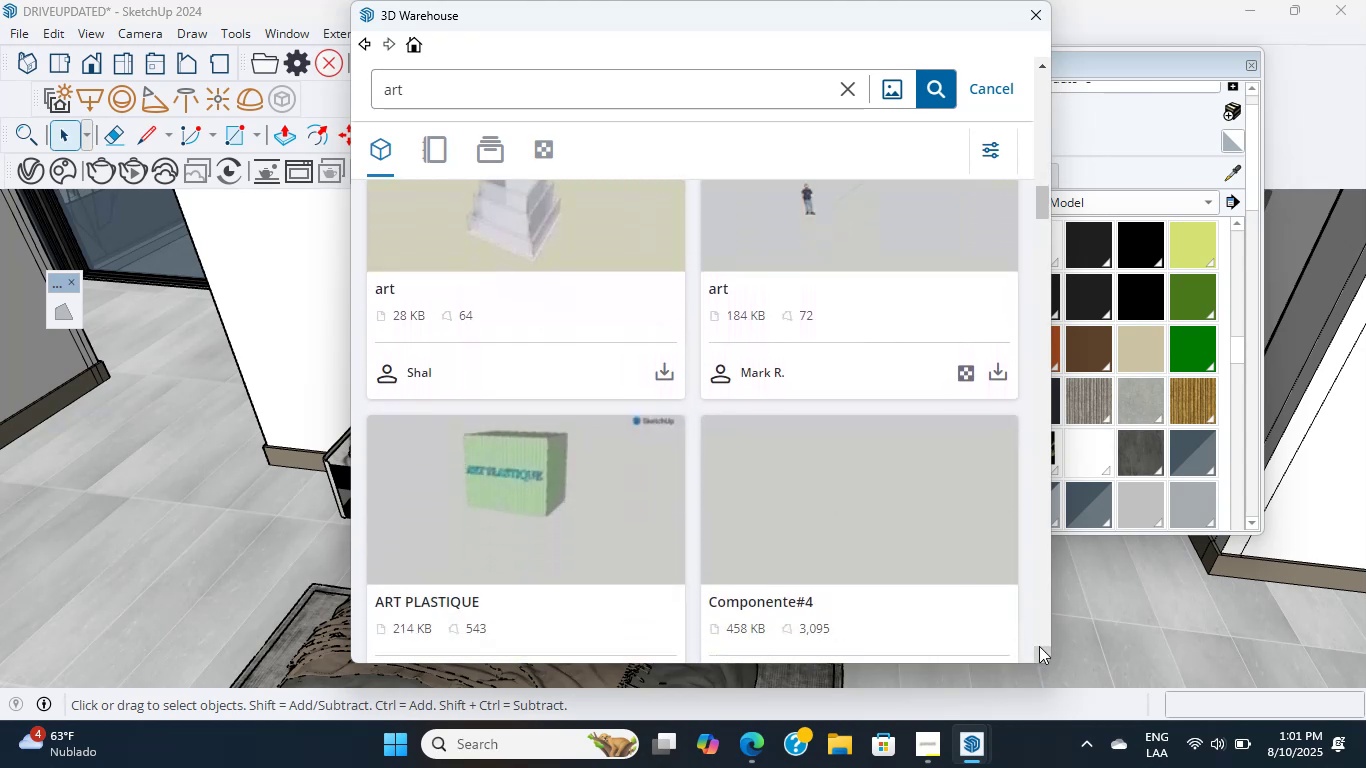 
triple_click([1039, 646])
 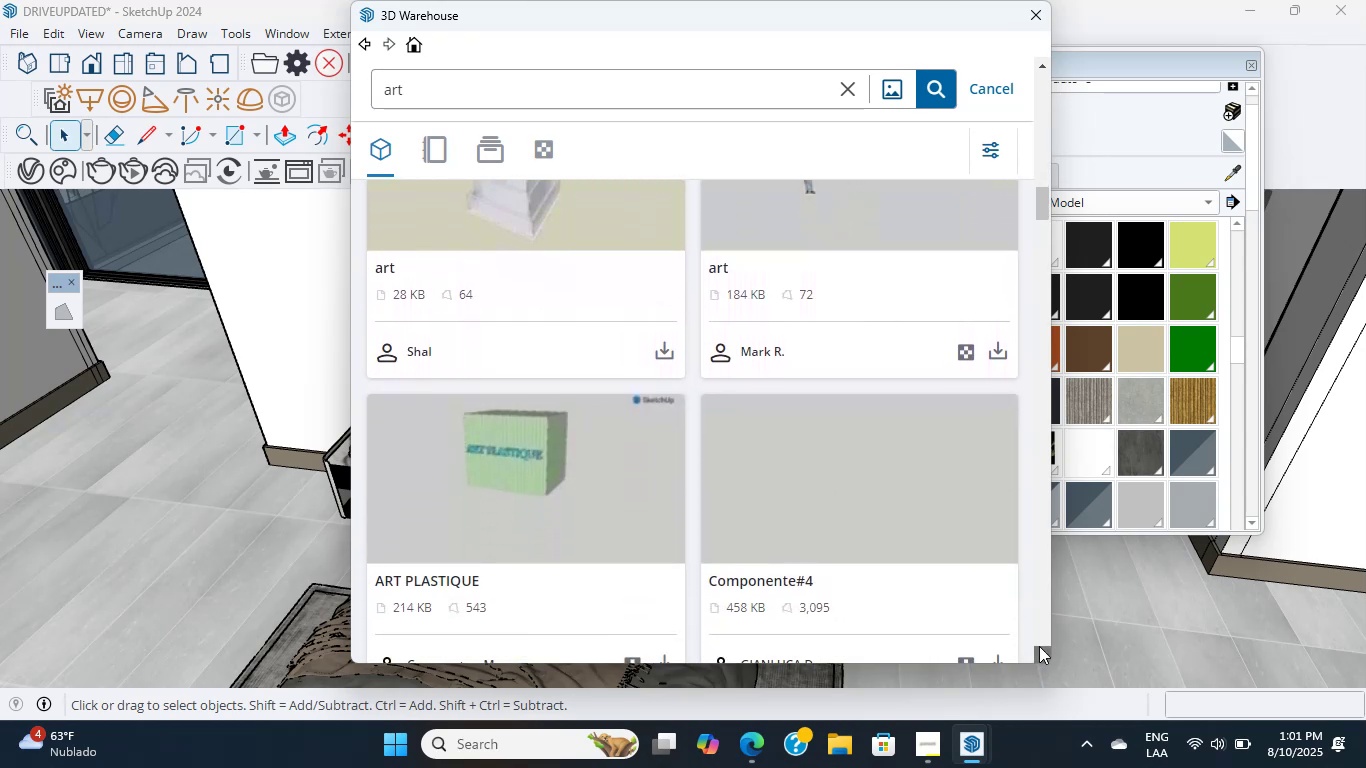 
triple_click([1039, 646])
 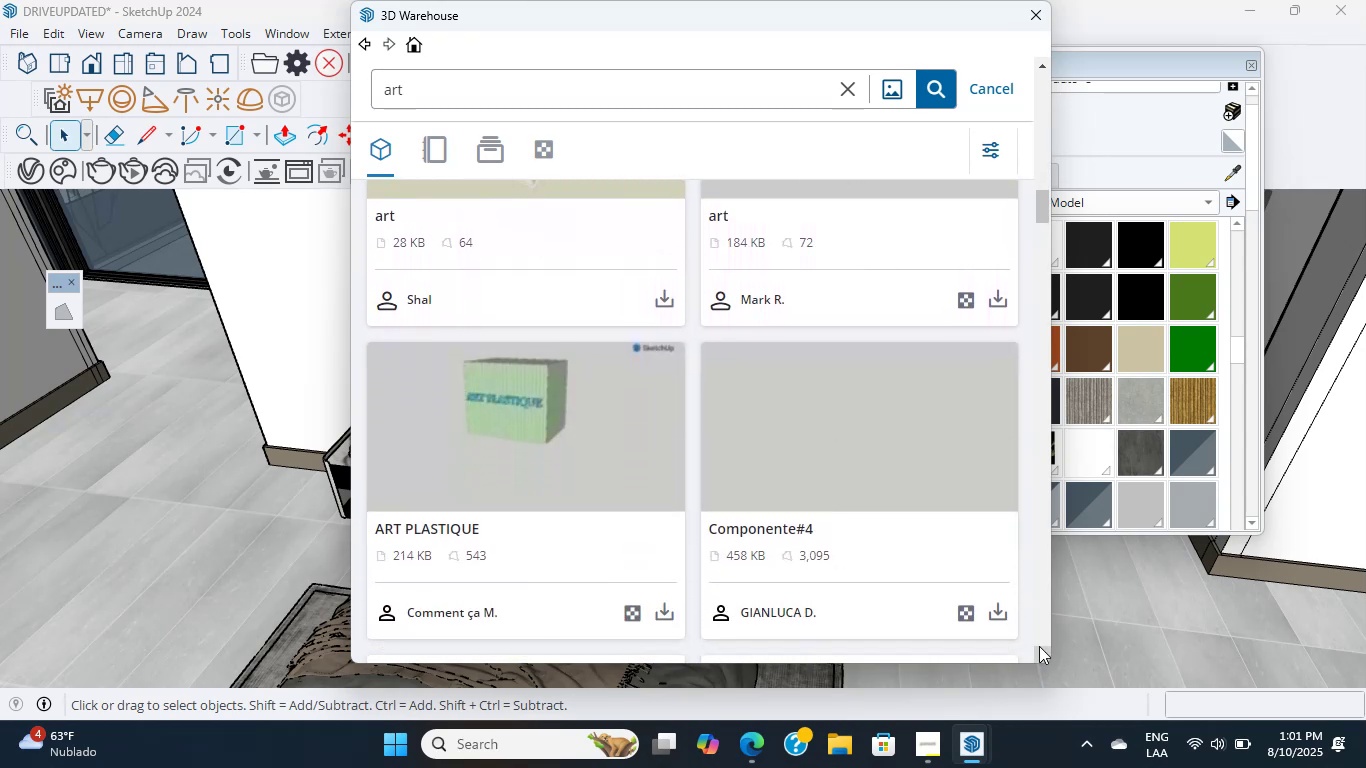 
triple_click([1039, 646])
 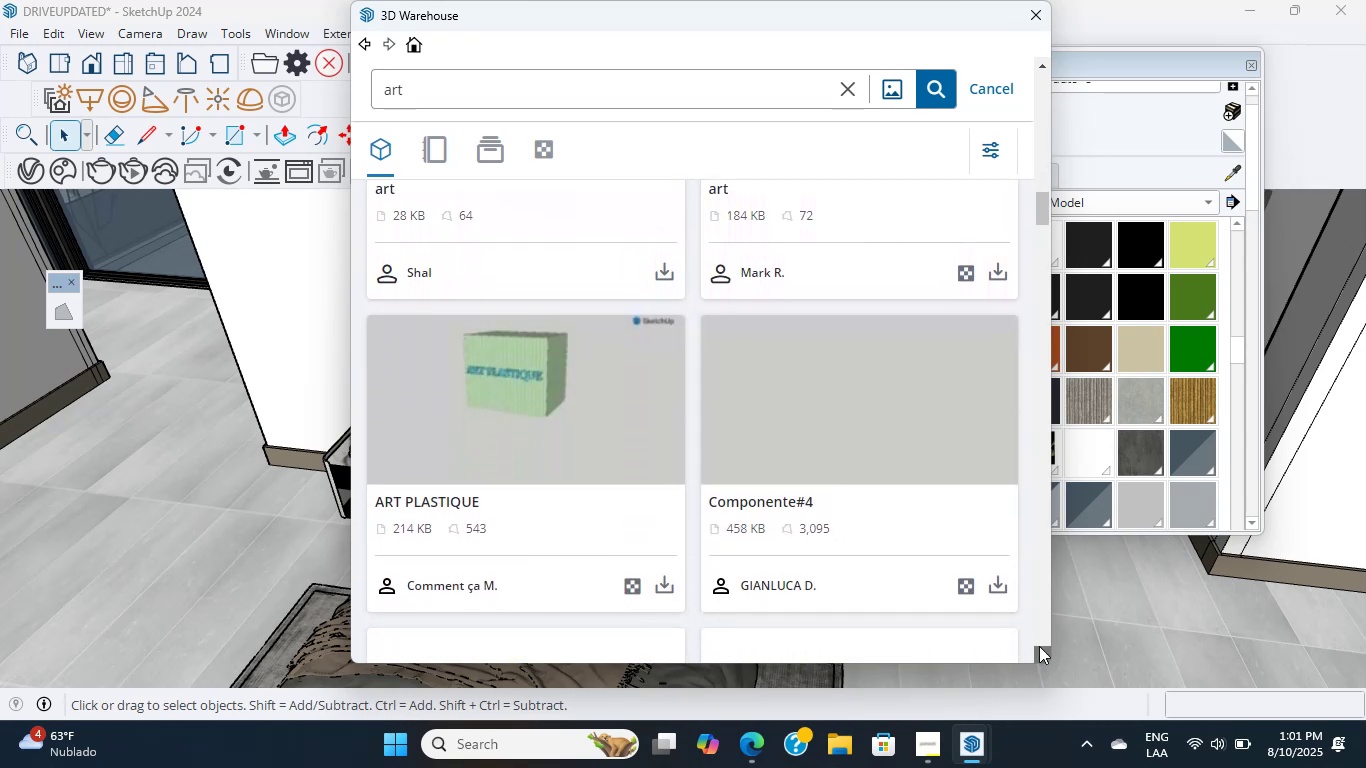 
triple_click([1039, 646])
 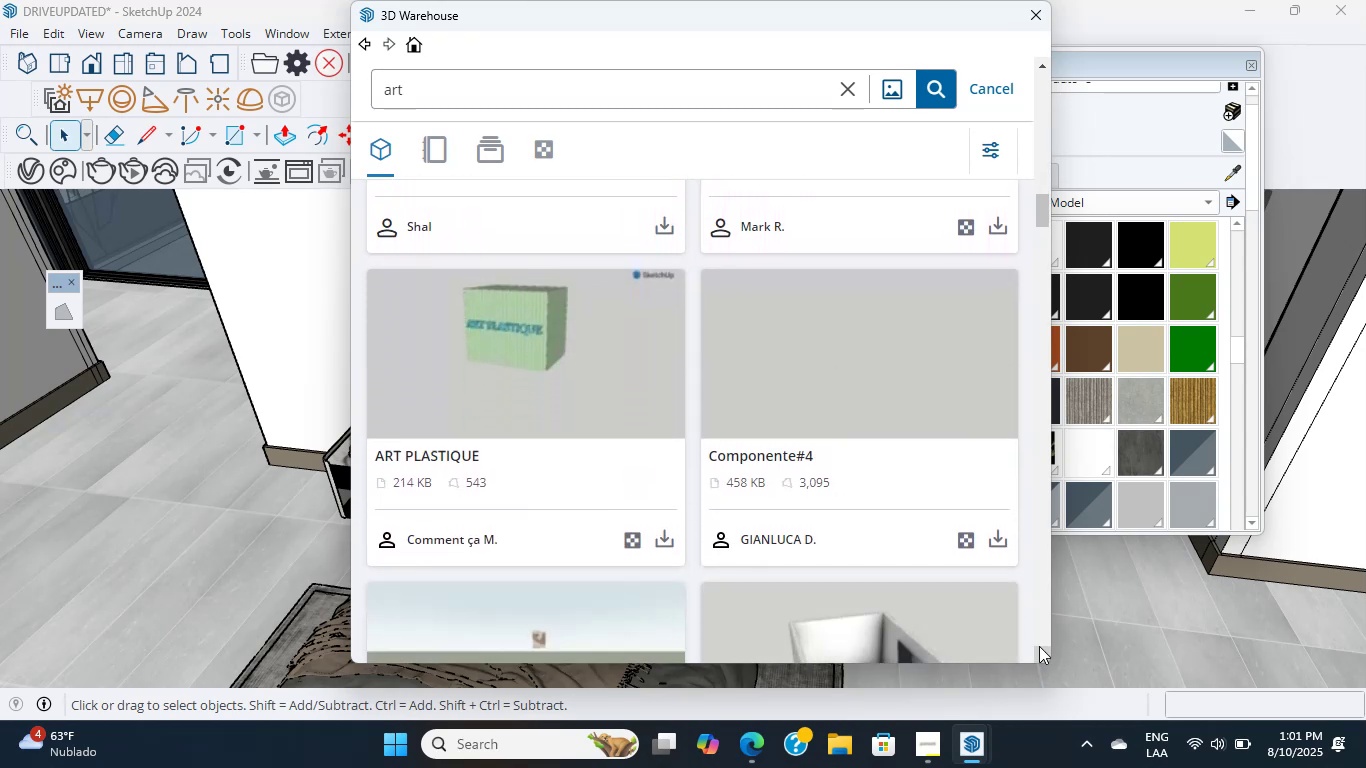 
triple_click([1039, 646])
 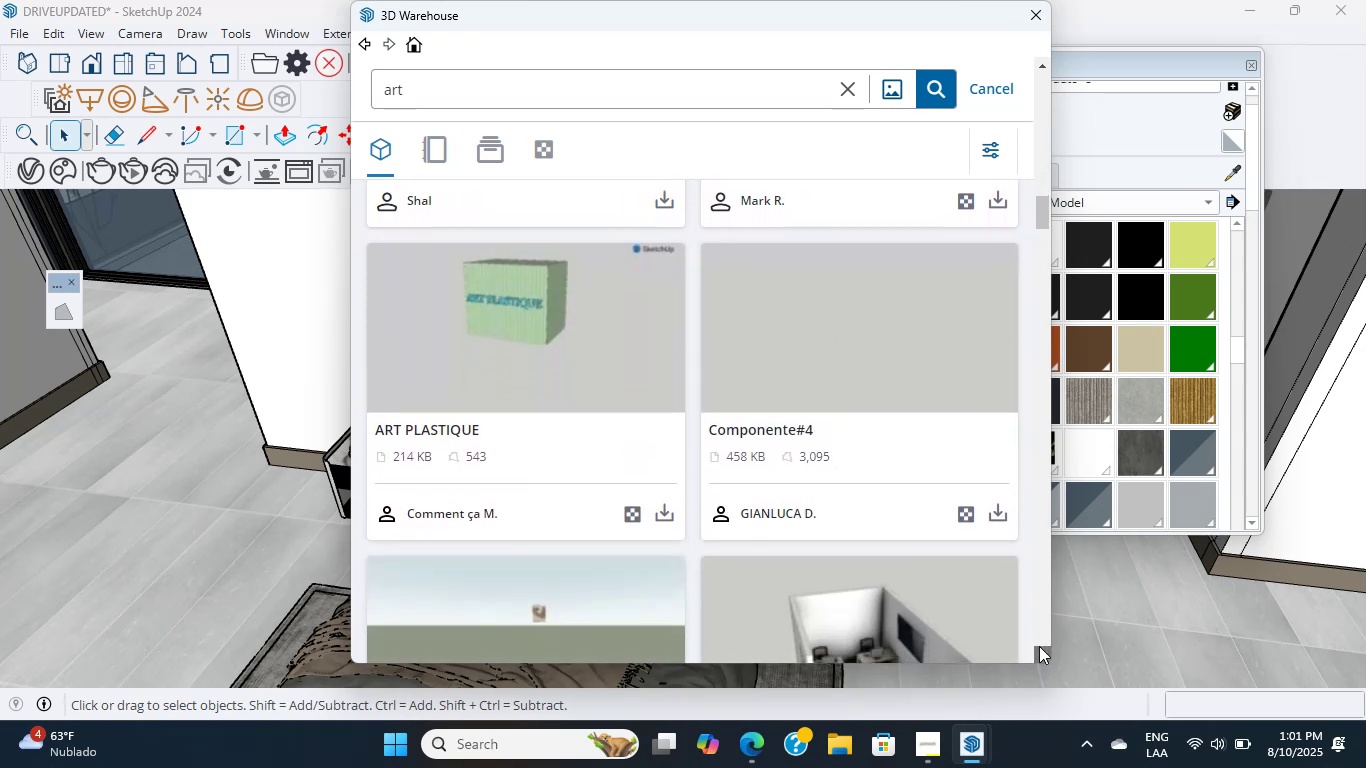 
triple_click([1039, 646])
 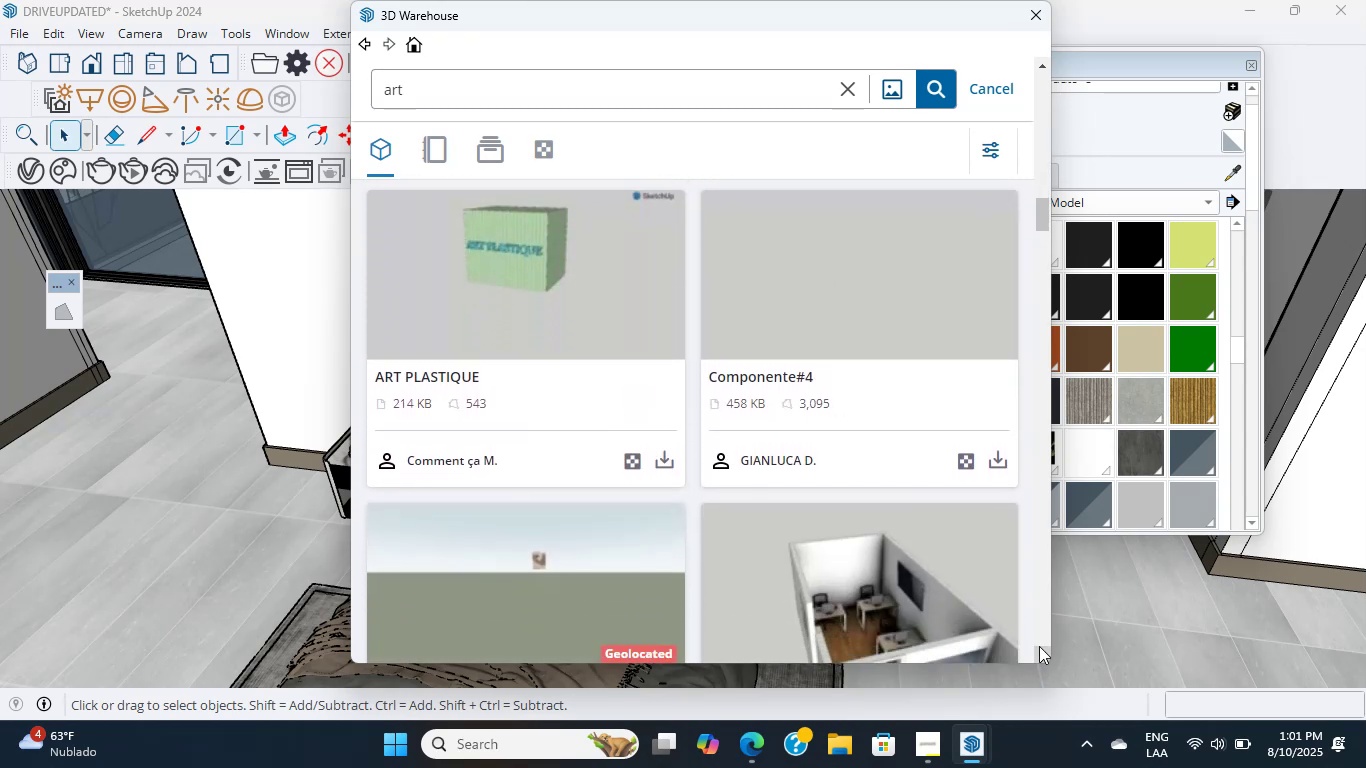 
triple_click([1039, 646])
 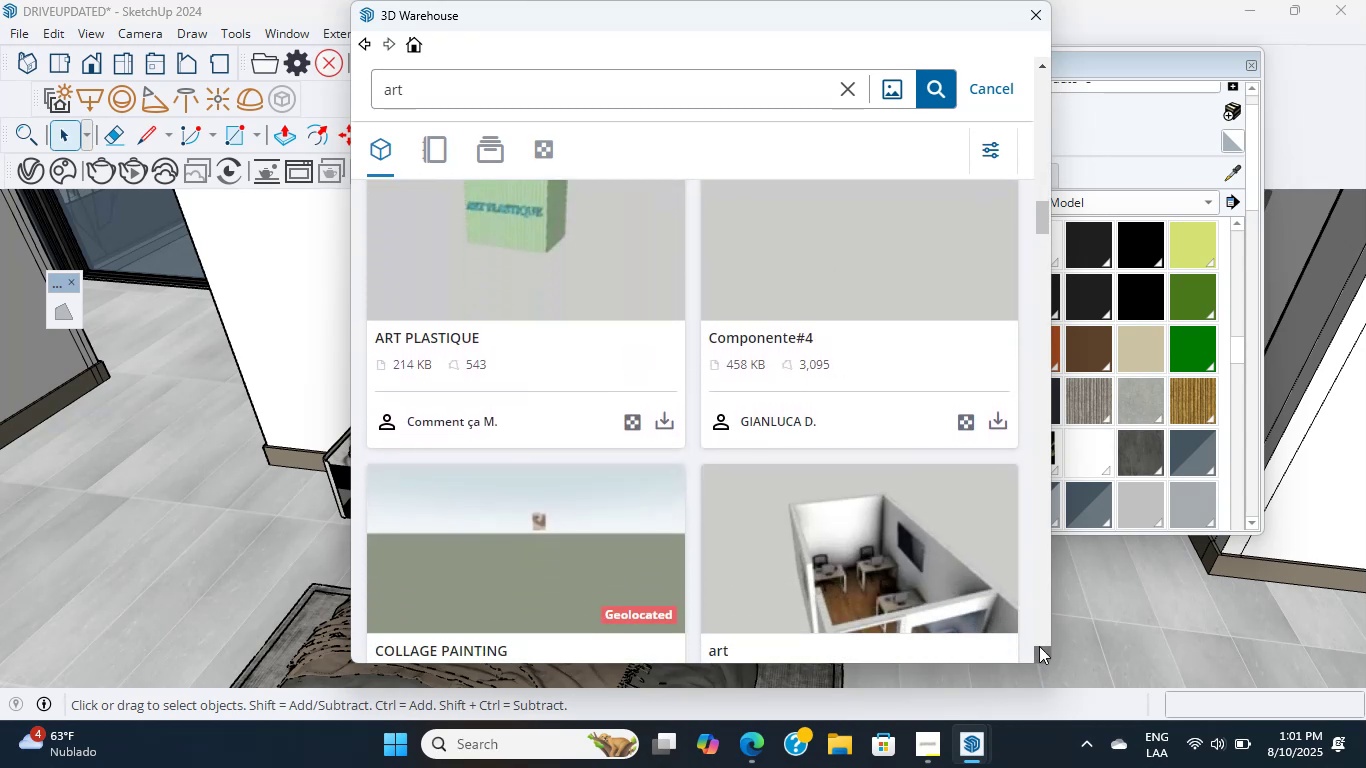 
triple_click([1039, 646])
 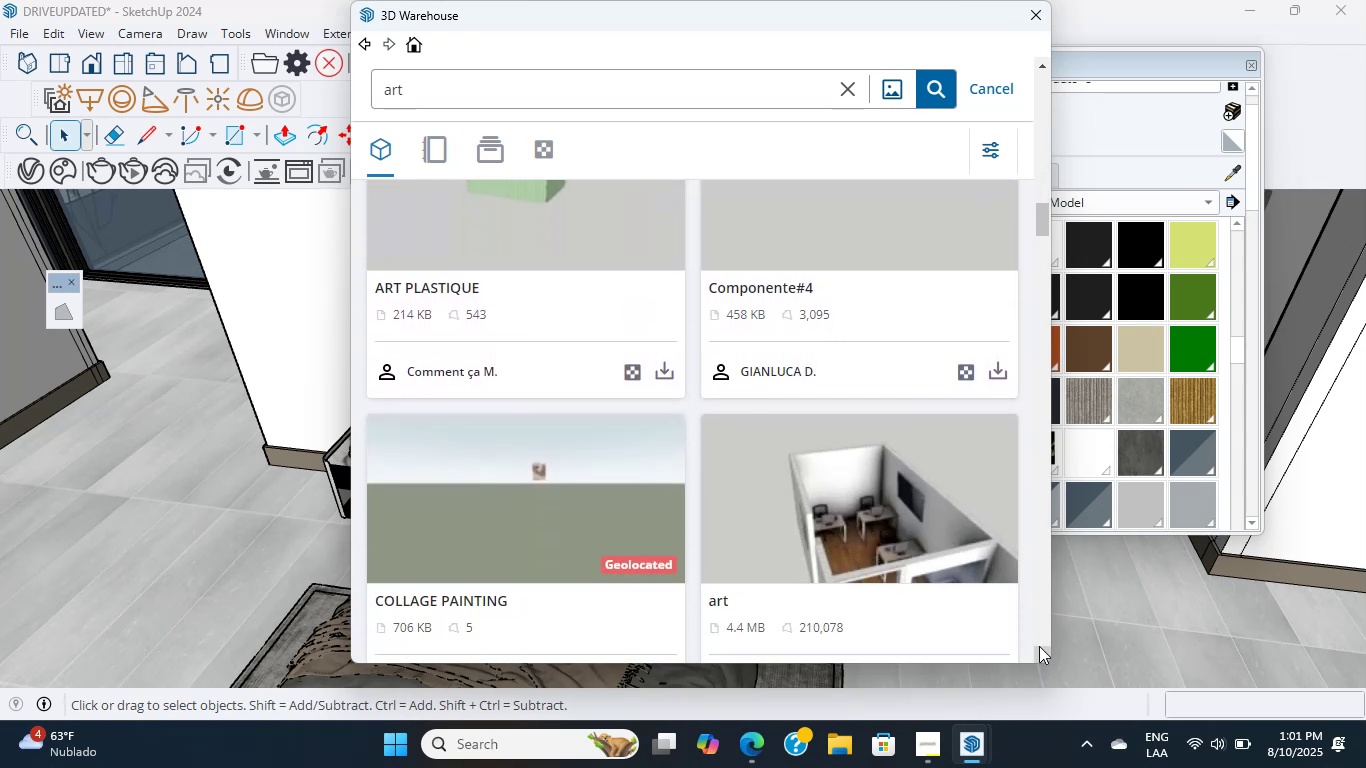 
triple_click([1039, 646])
 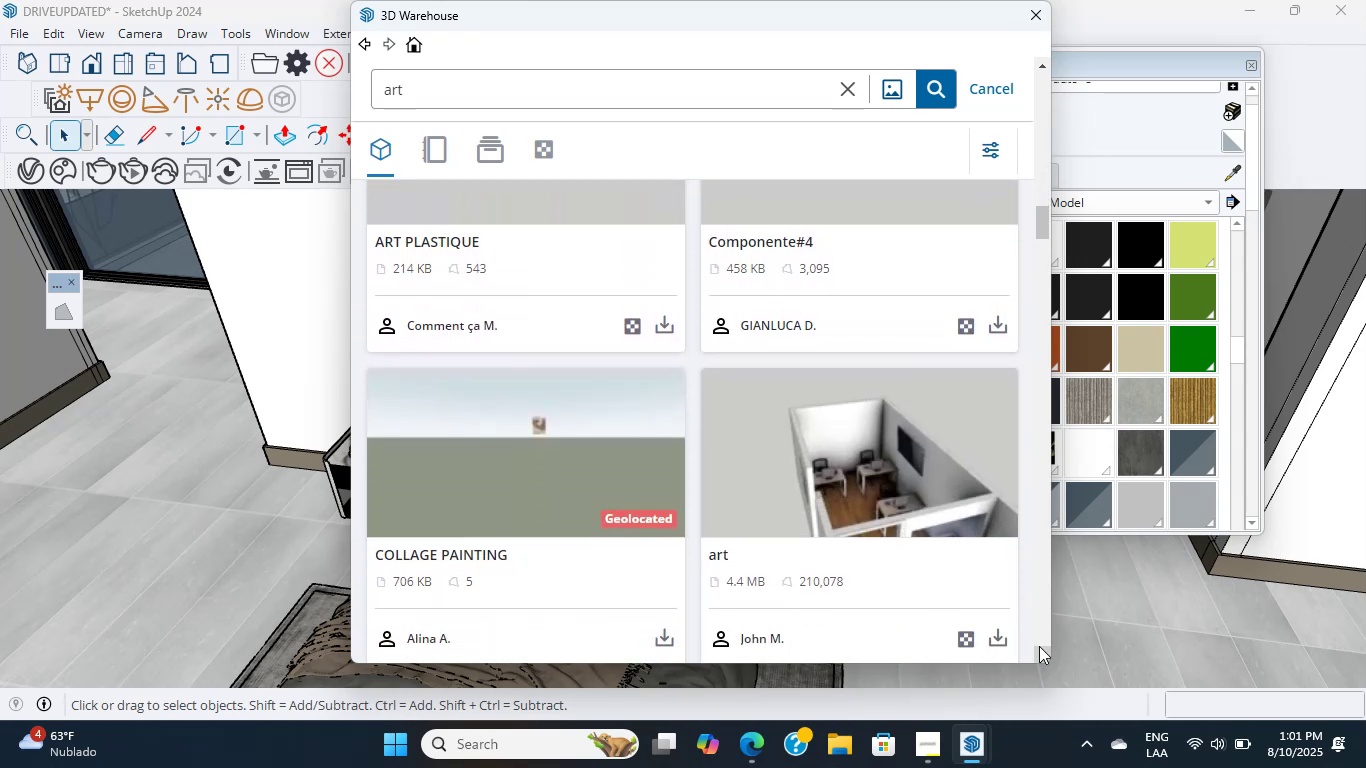 
triple_click([1039, 646])
 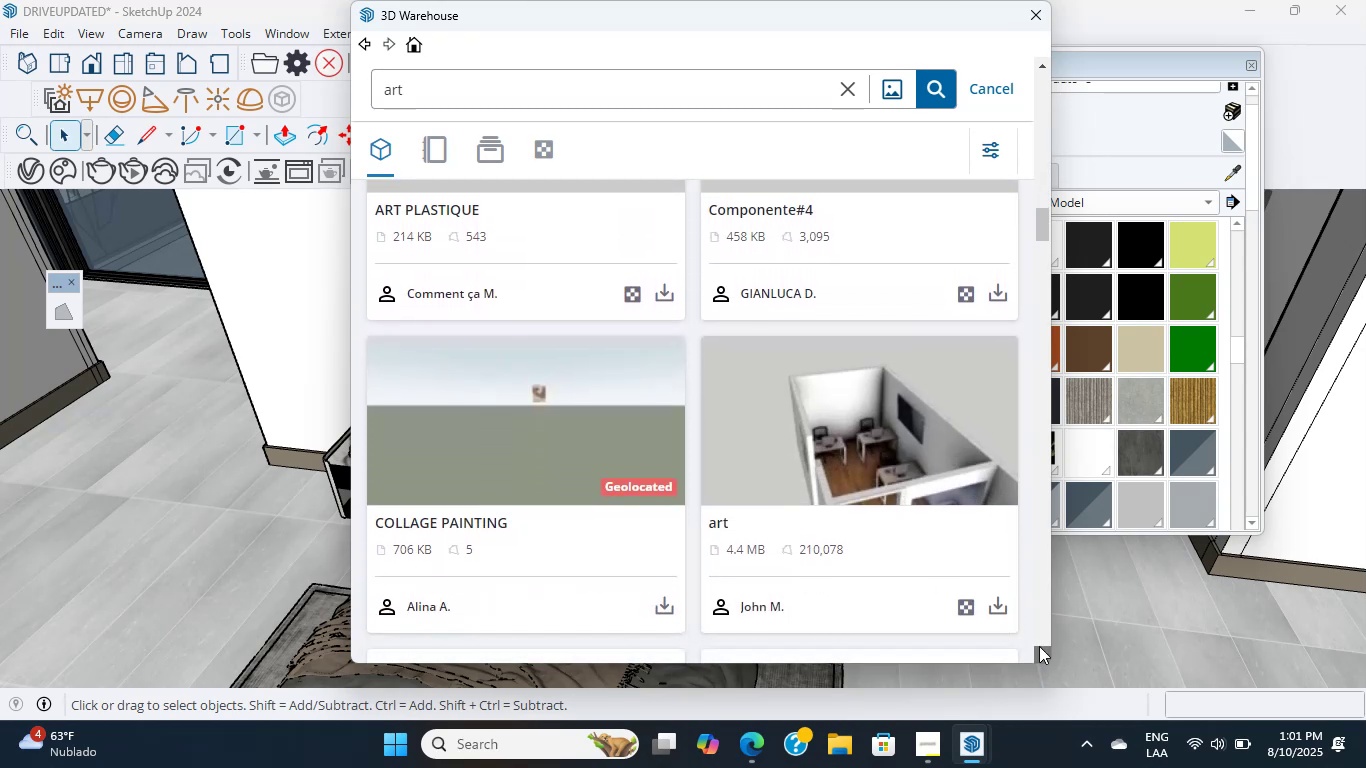 
triple_click([1039, 646])
 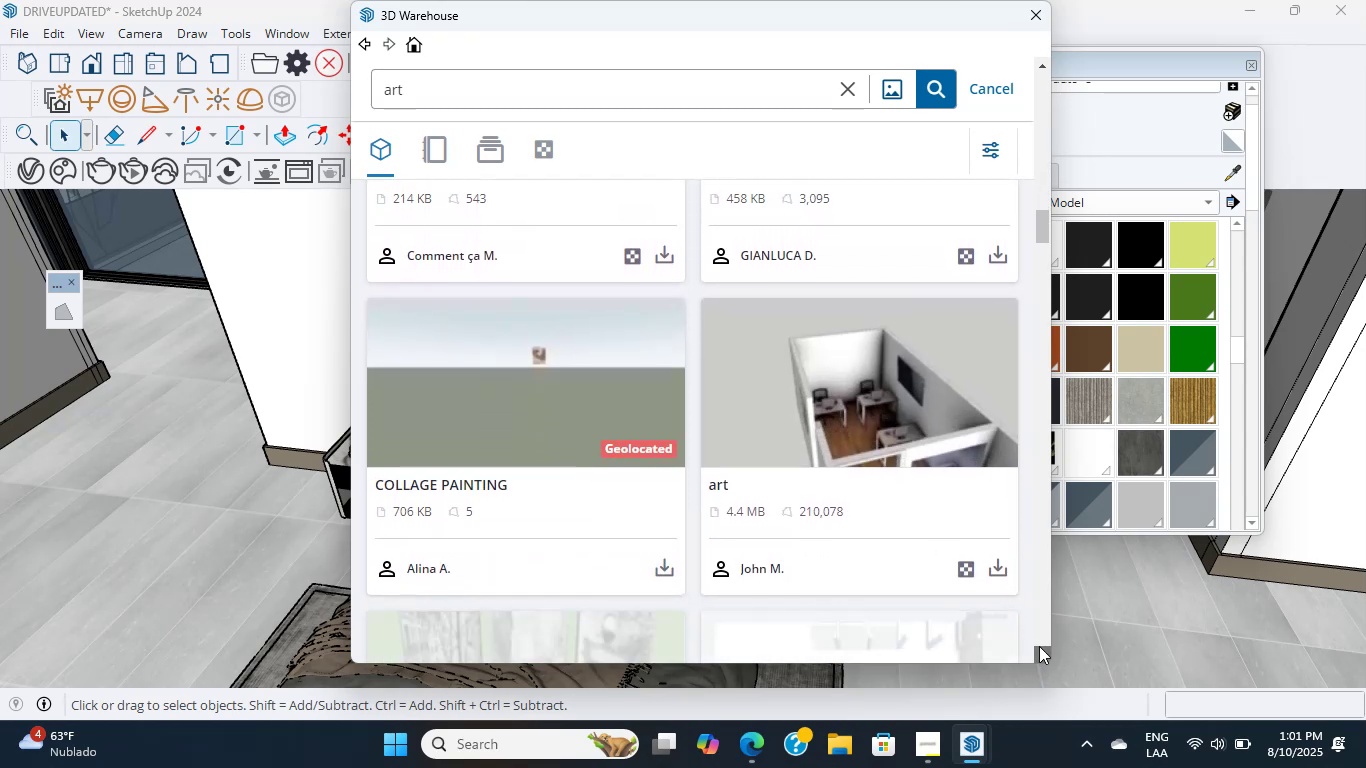 
triple_click([1039, 646])
 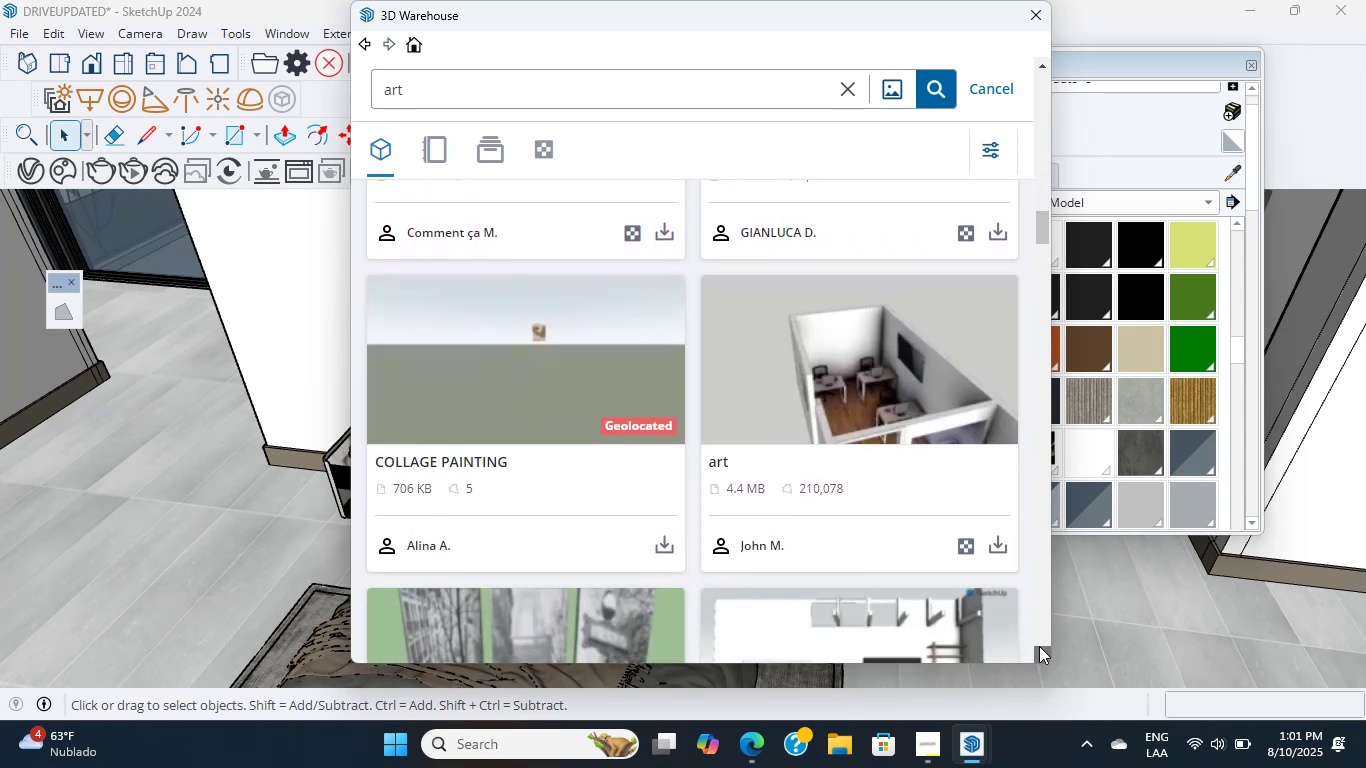 
triple_click([1039, 646])
 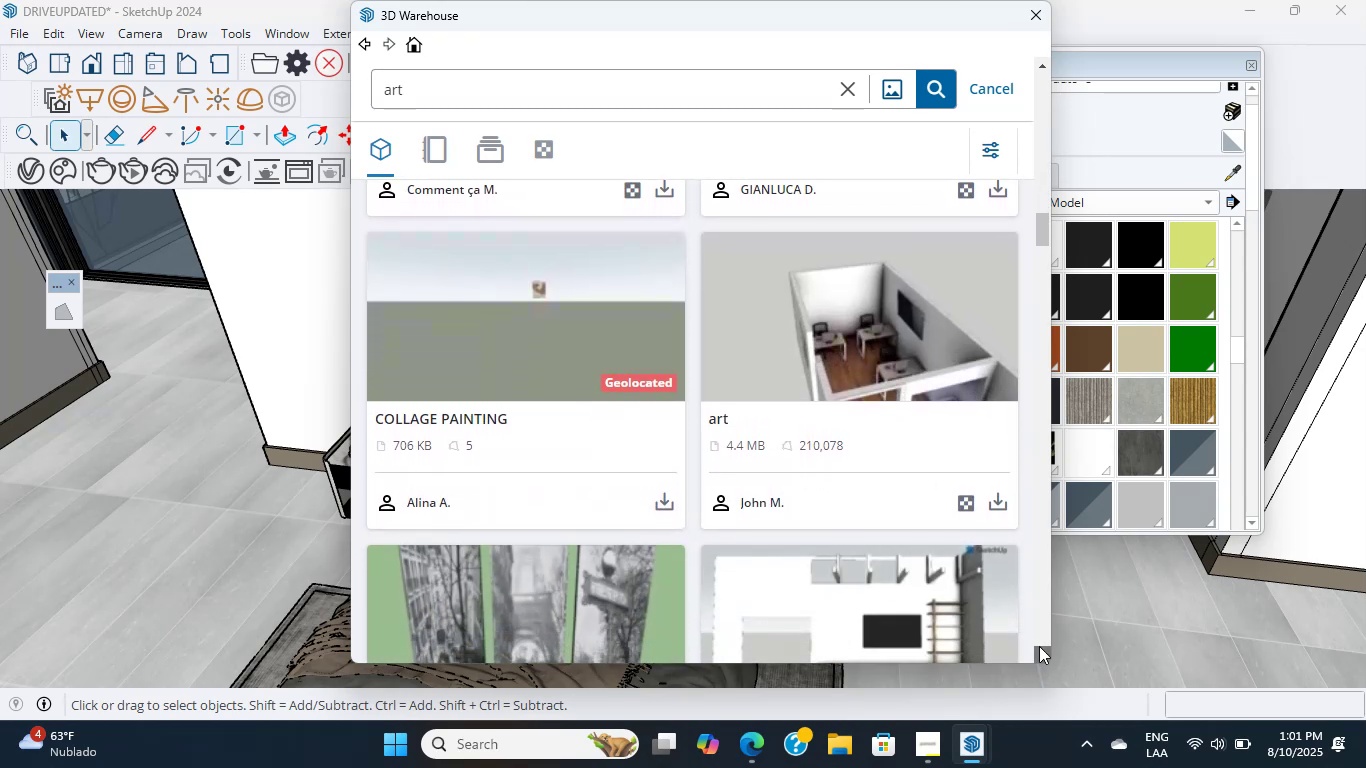 
triple_click([1039, 646])
 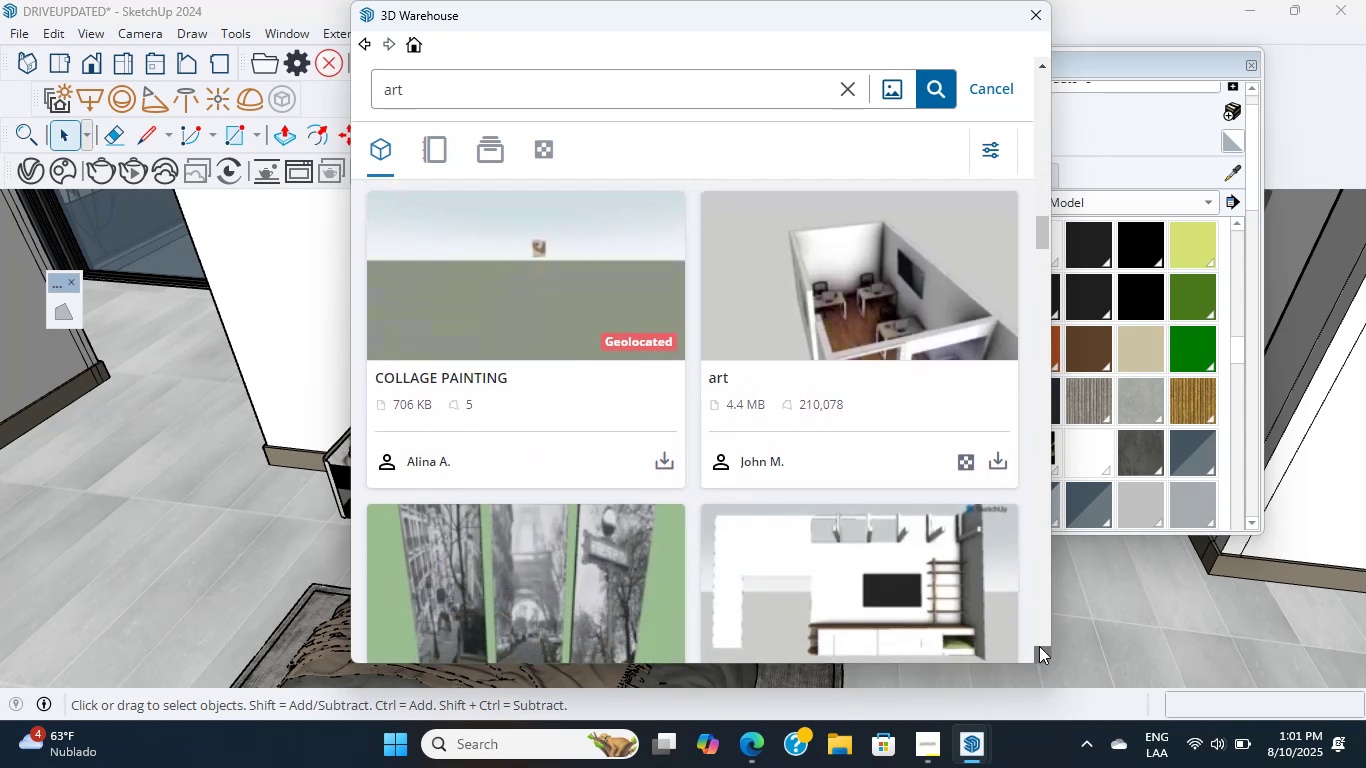 
triple_click([1039, 646])
 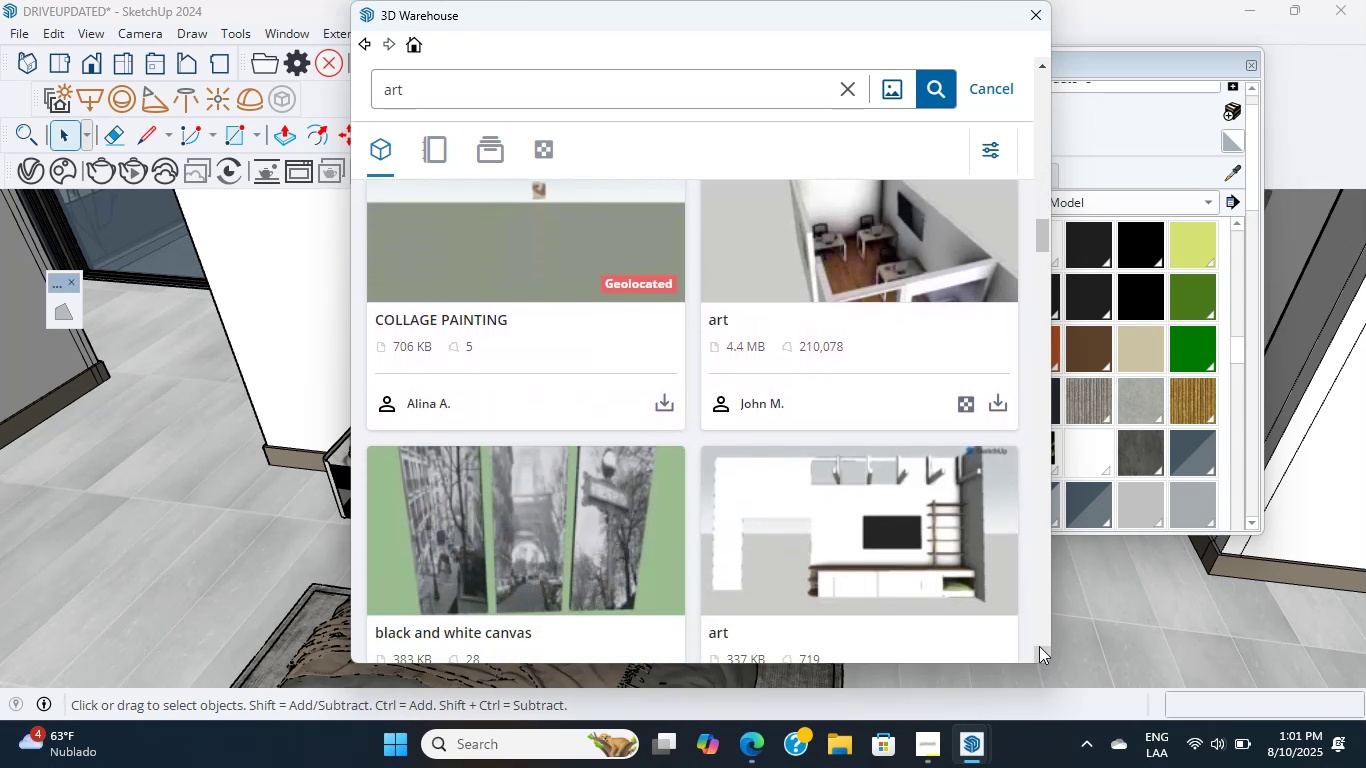 
triple_click([1039, 646])
 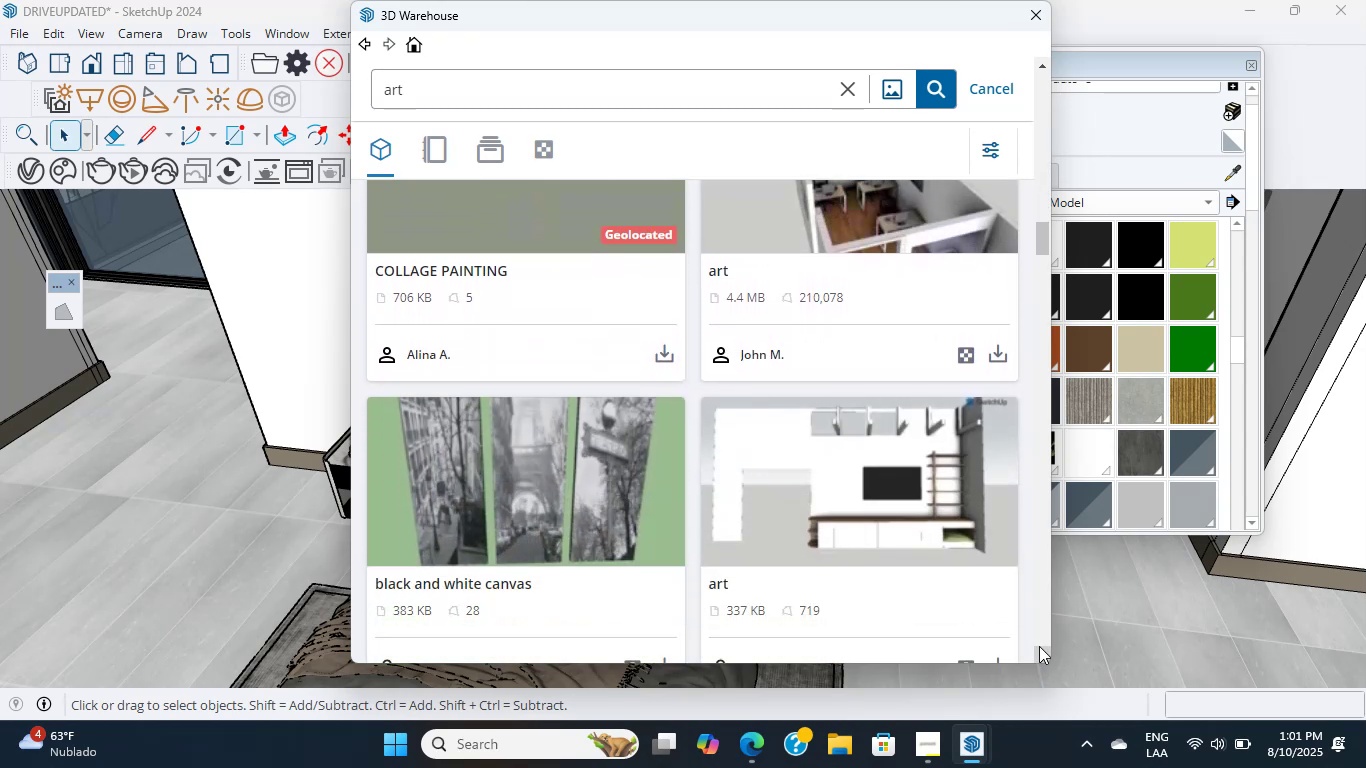 
triple_click([1039, 646])
 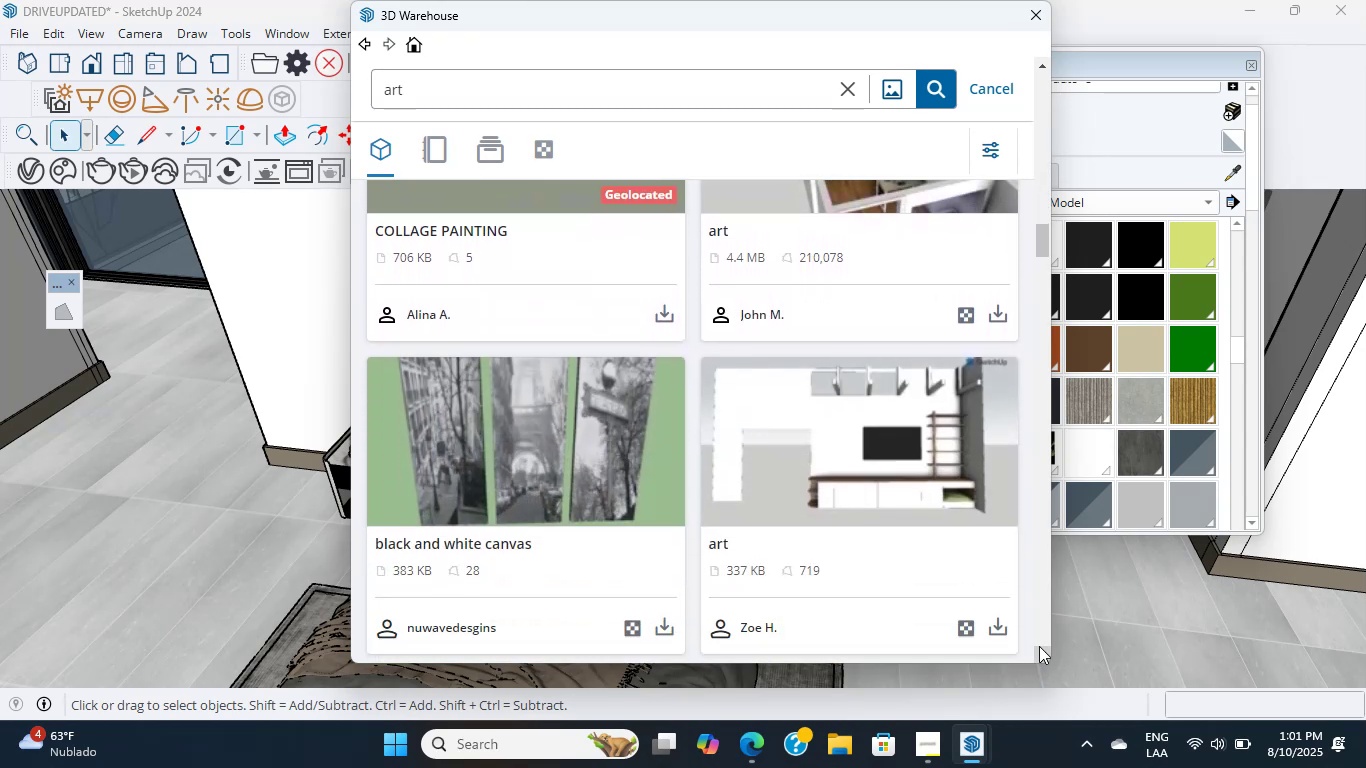 
triple_click([1039, 646])
 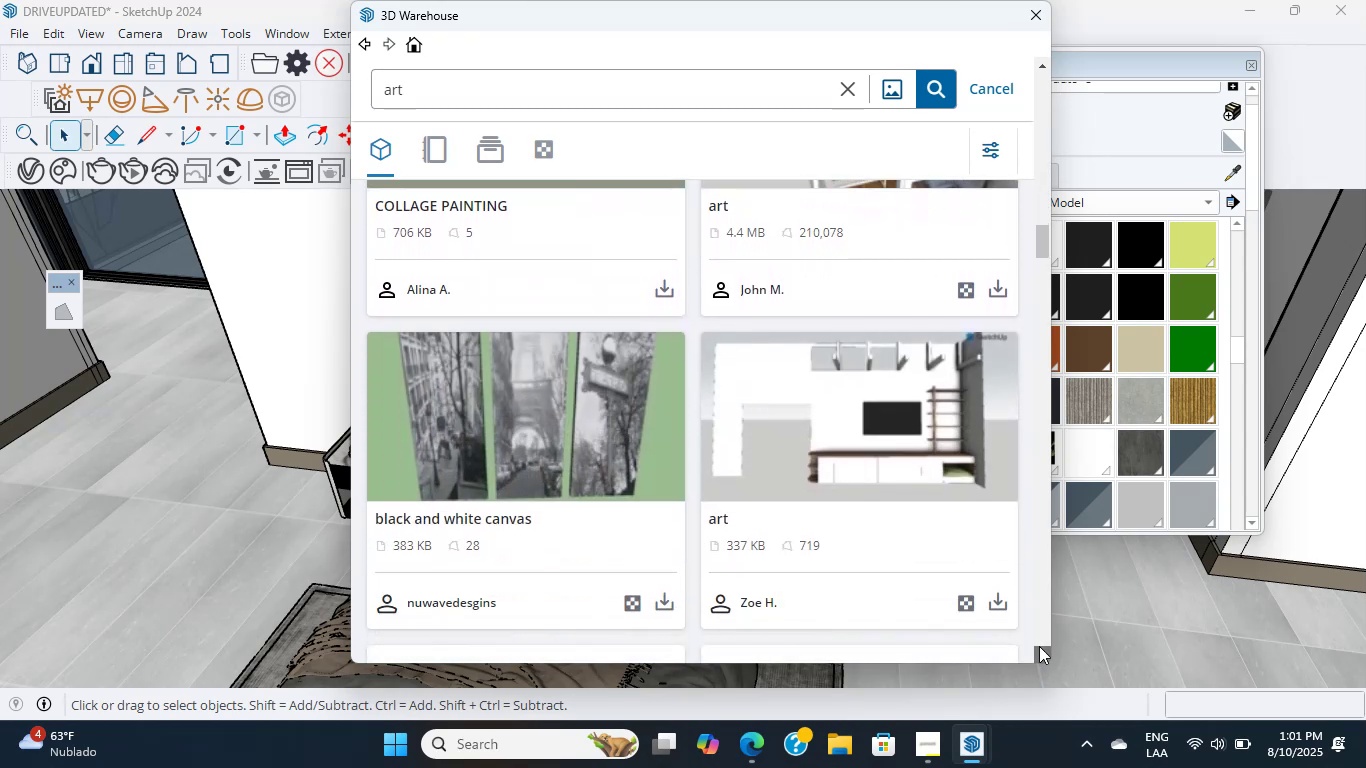 
triple_click([1039, 646])
 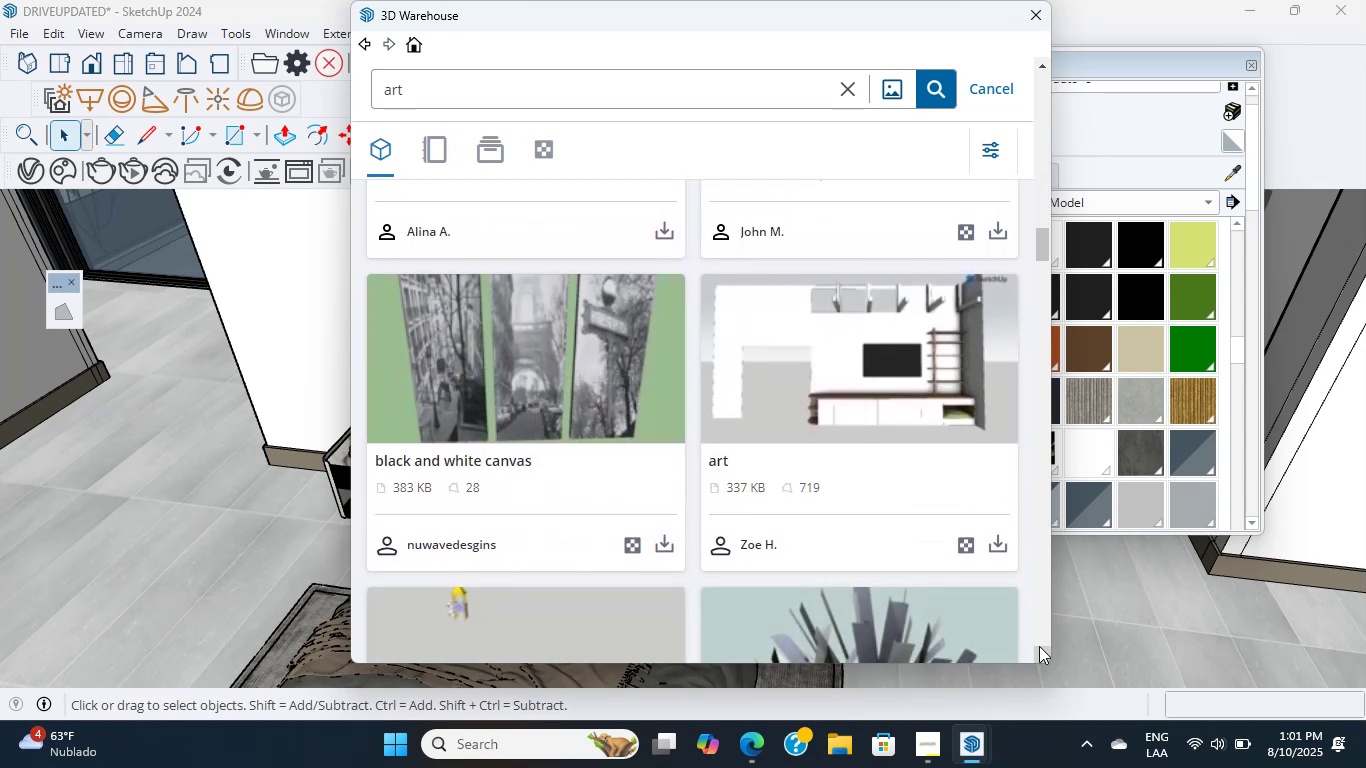 
left_click([1039, 646])
 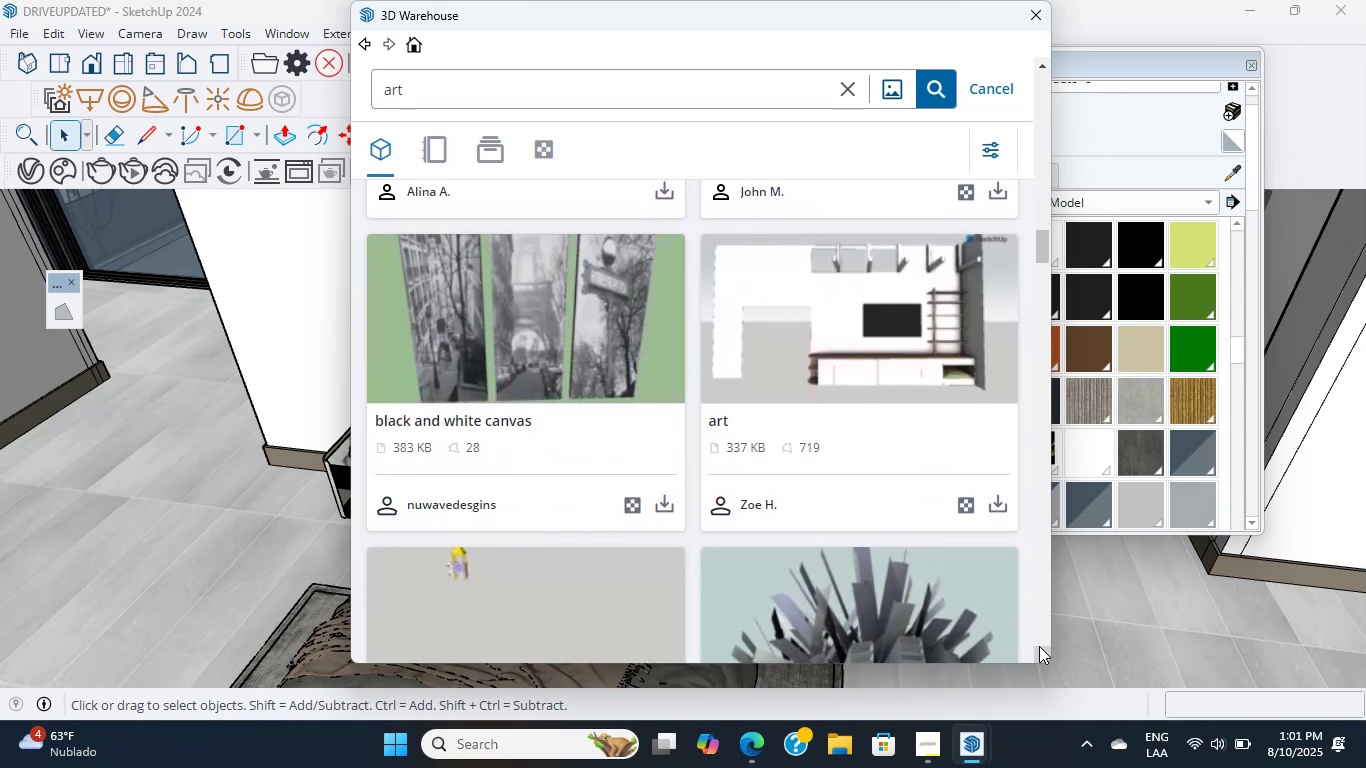 
double_click([1039, 646])
 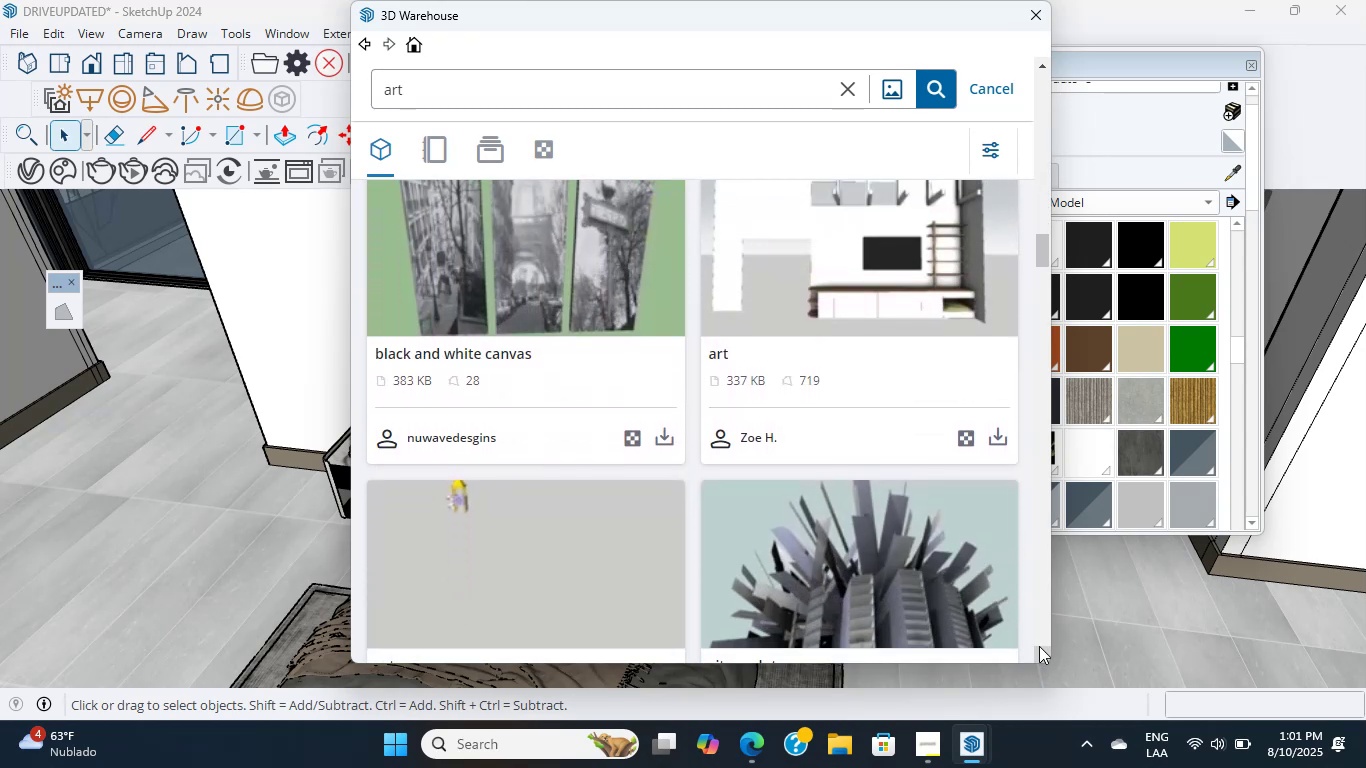 
triple_click([1039, 646])
 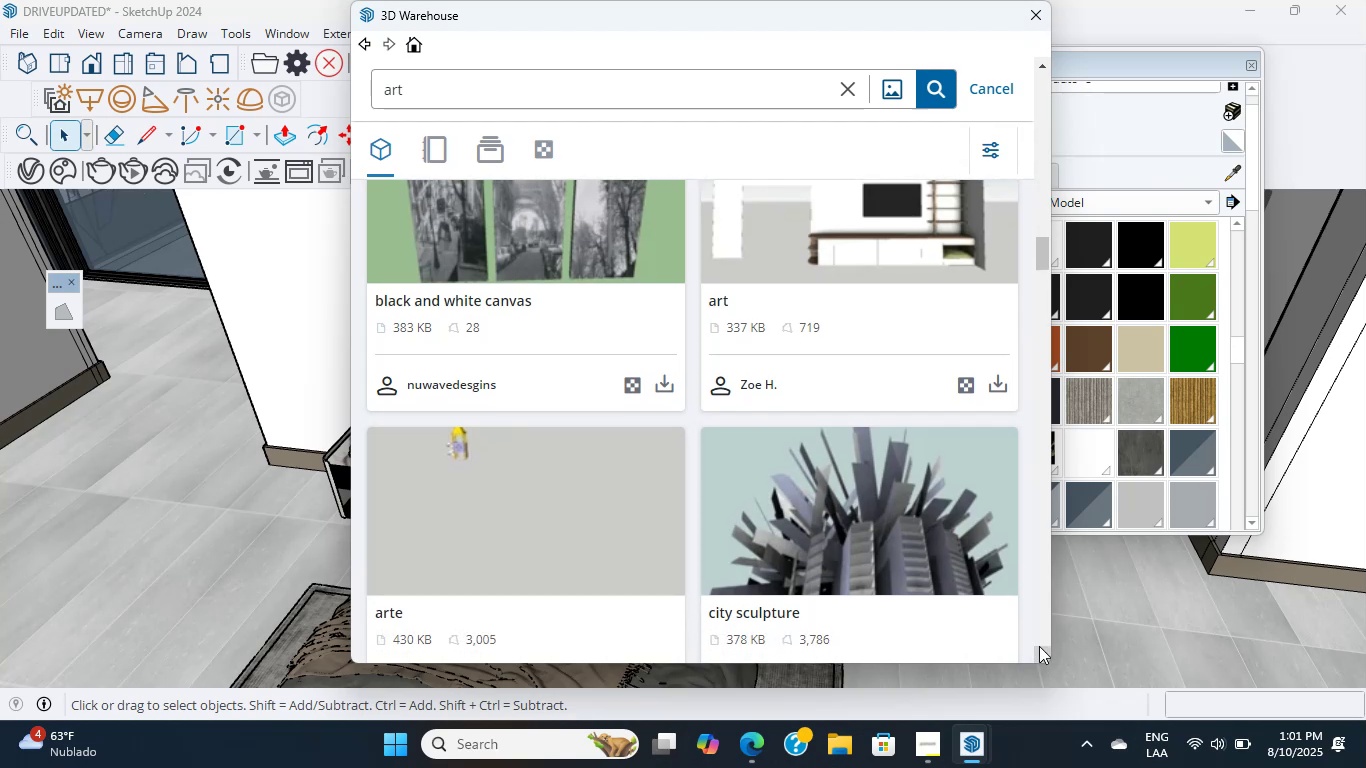 
double_click([1039, 646])
 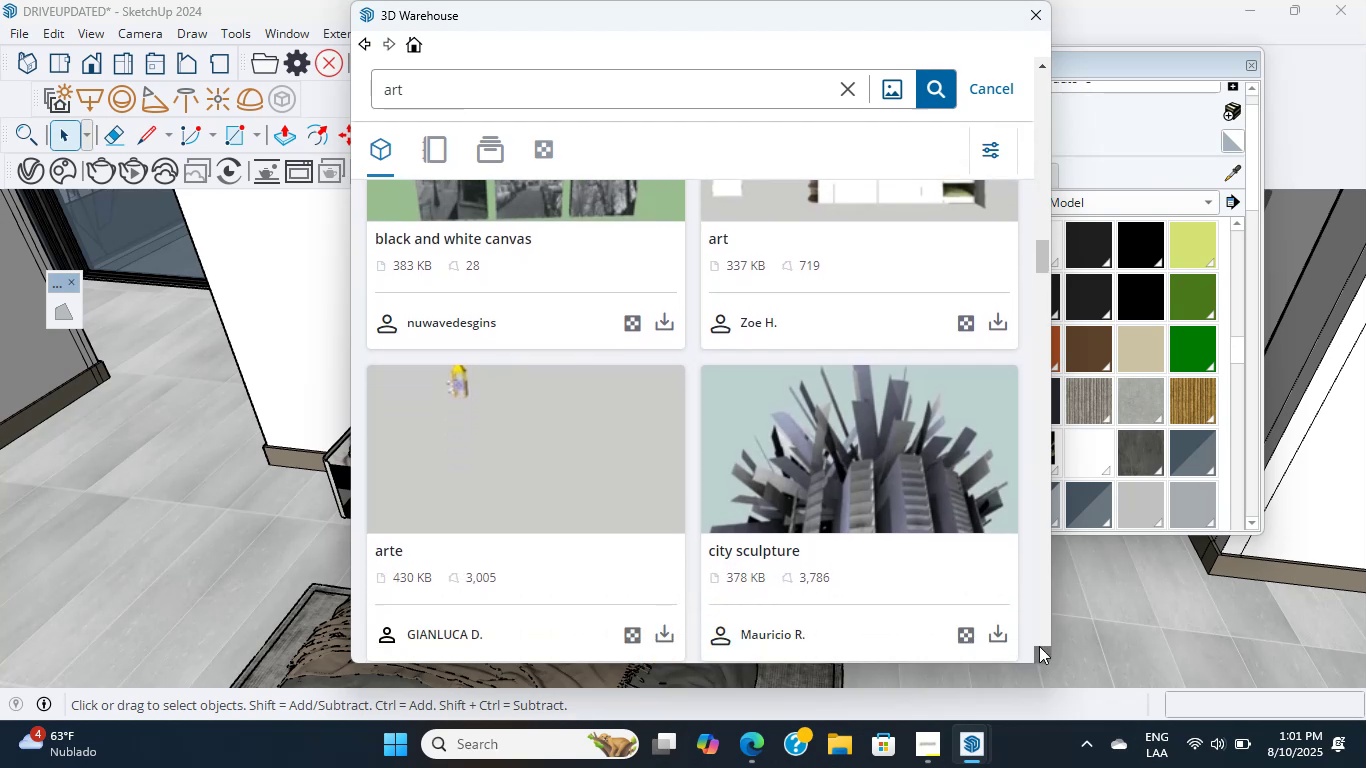 
triple_click([1039, 646])
 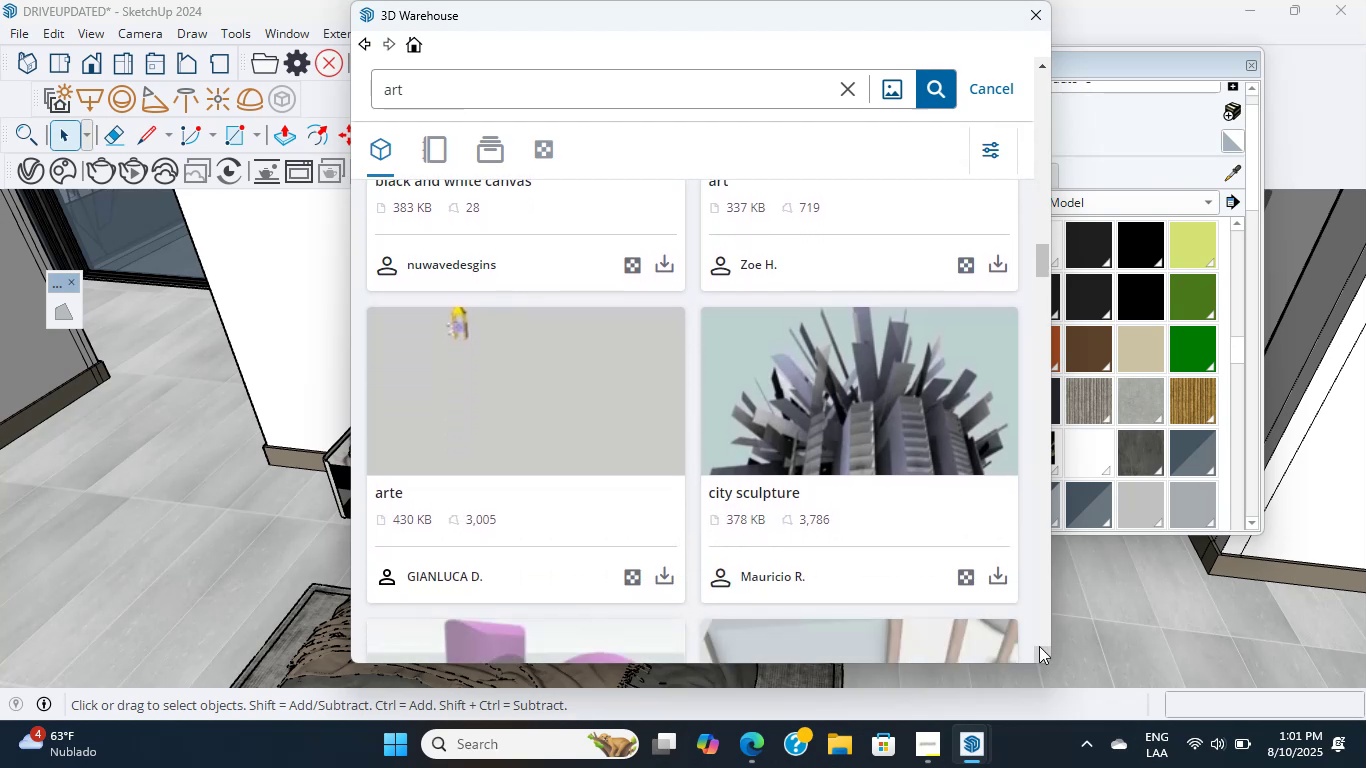 
triple_click([1039, 646])
 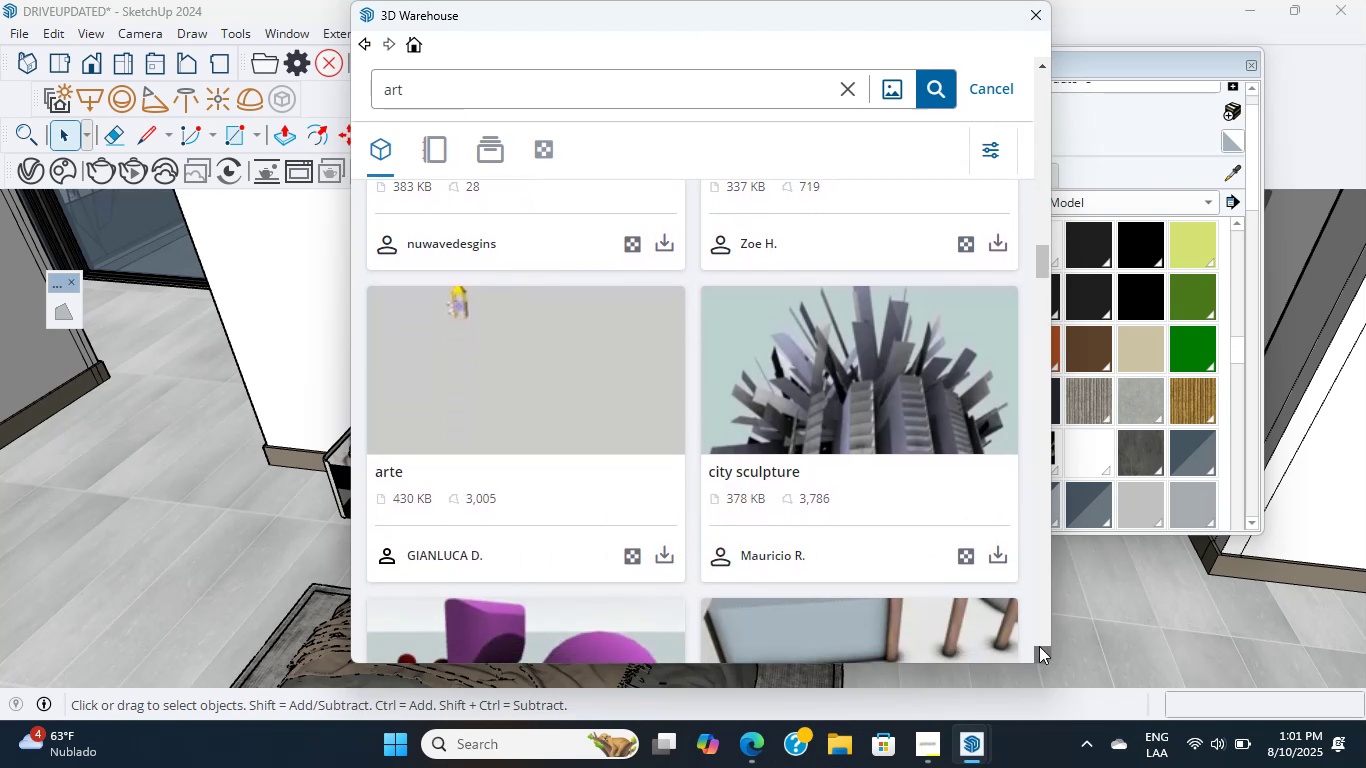 
triple_click([1039, 646])
 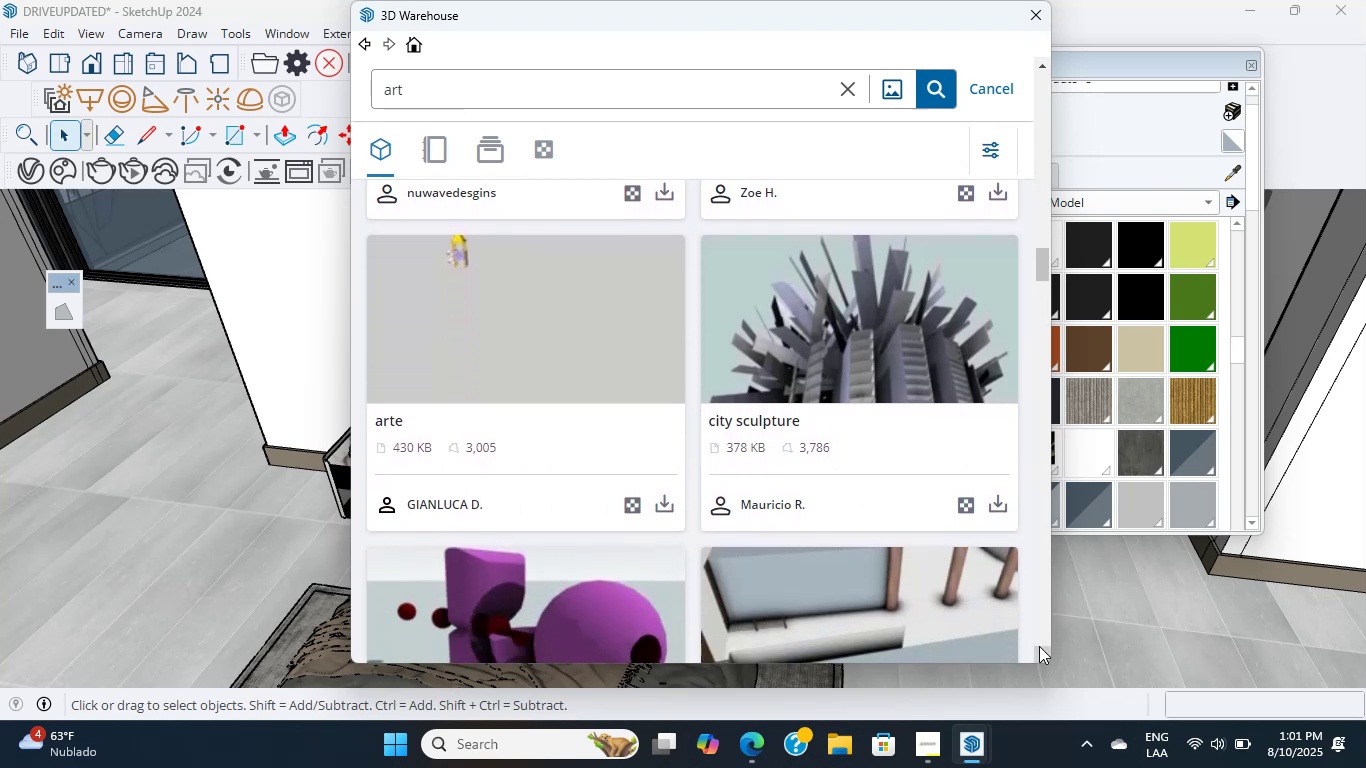 
triple_click([1039, 646])
 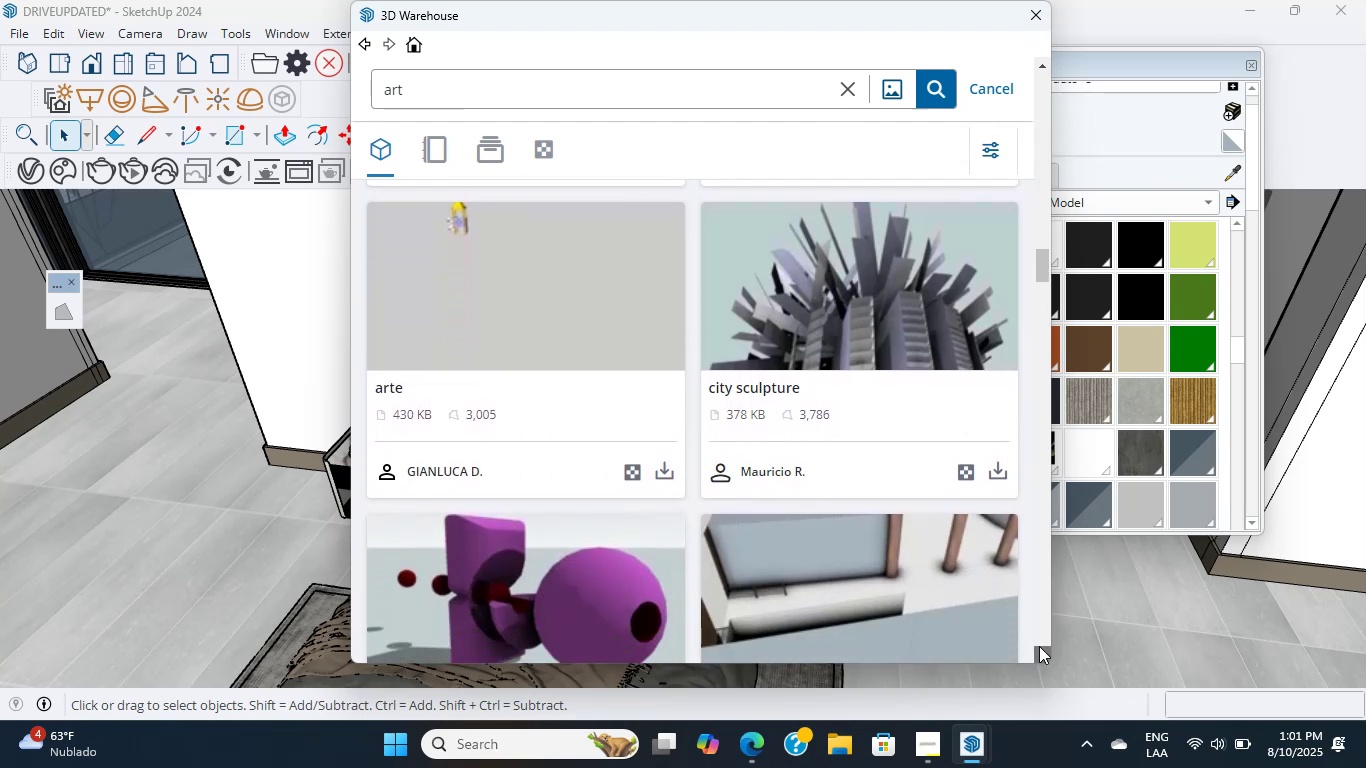 
triple_click([1039, 646])
 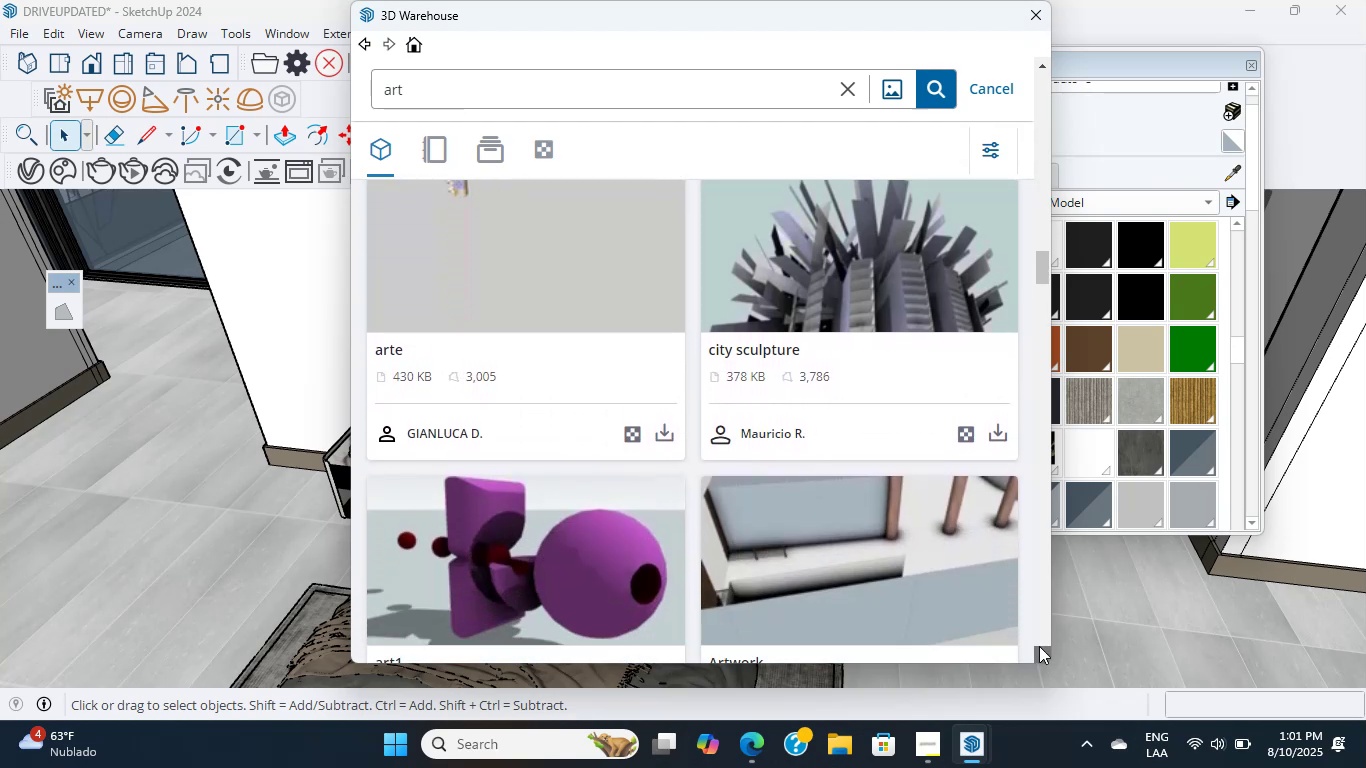 
triple_click([1039, 646])
 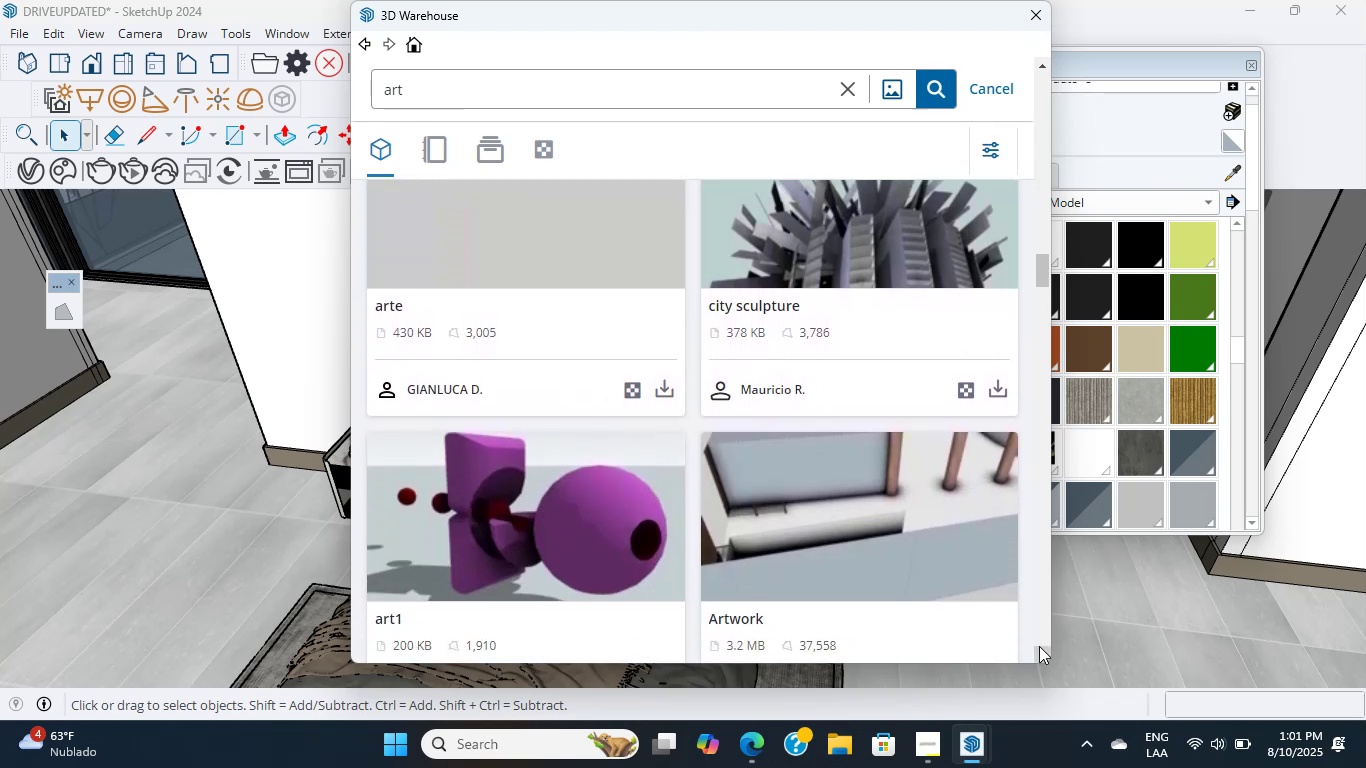 
triple_click([1039, 646])
 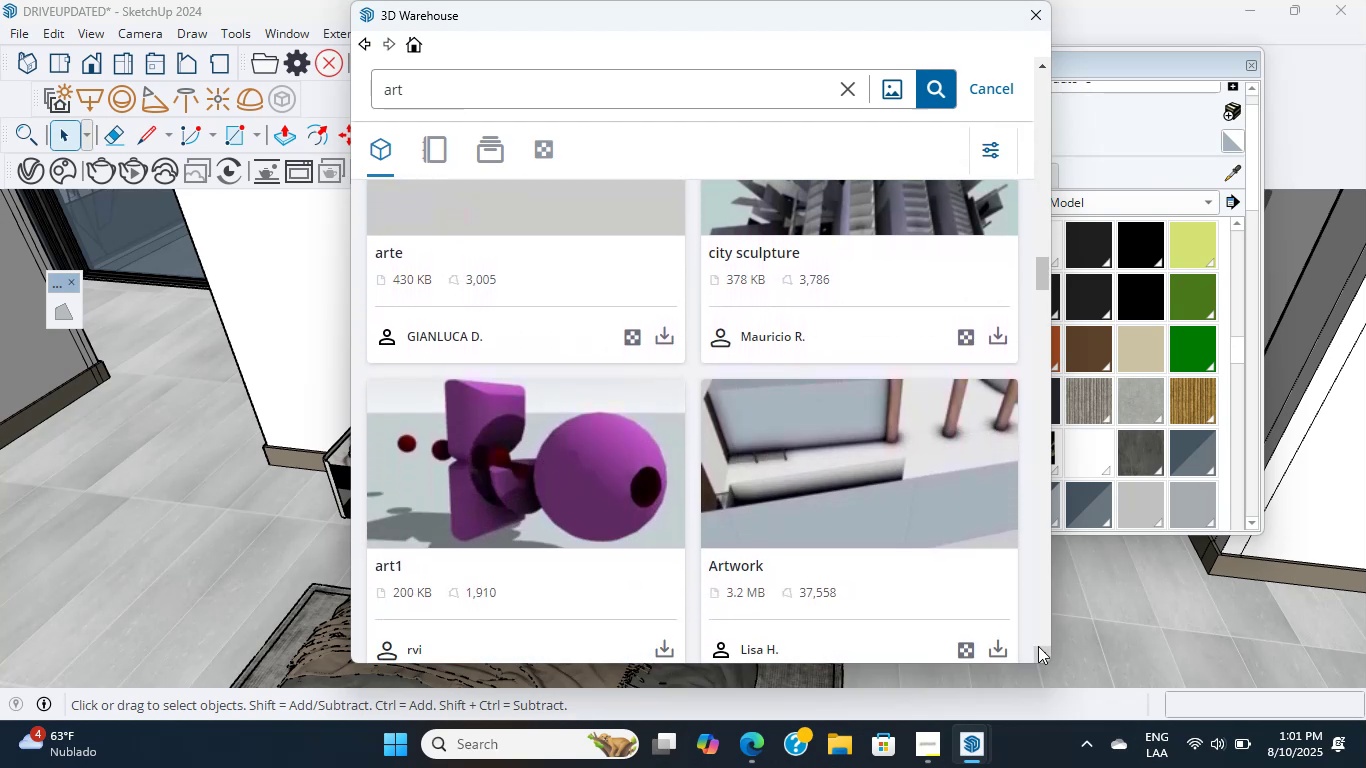 
double_click([1038, 646])
 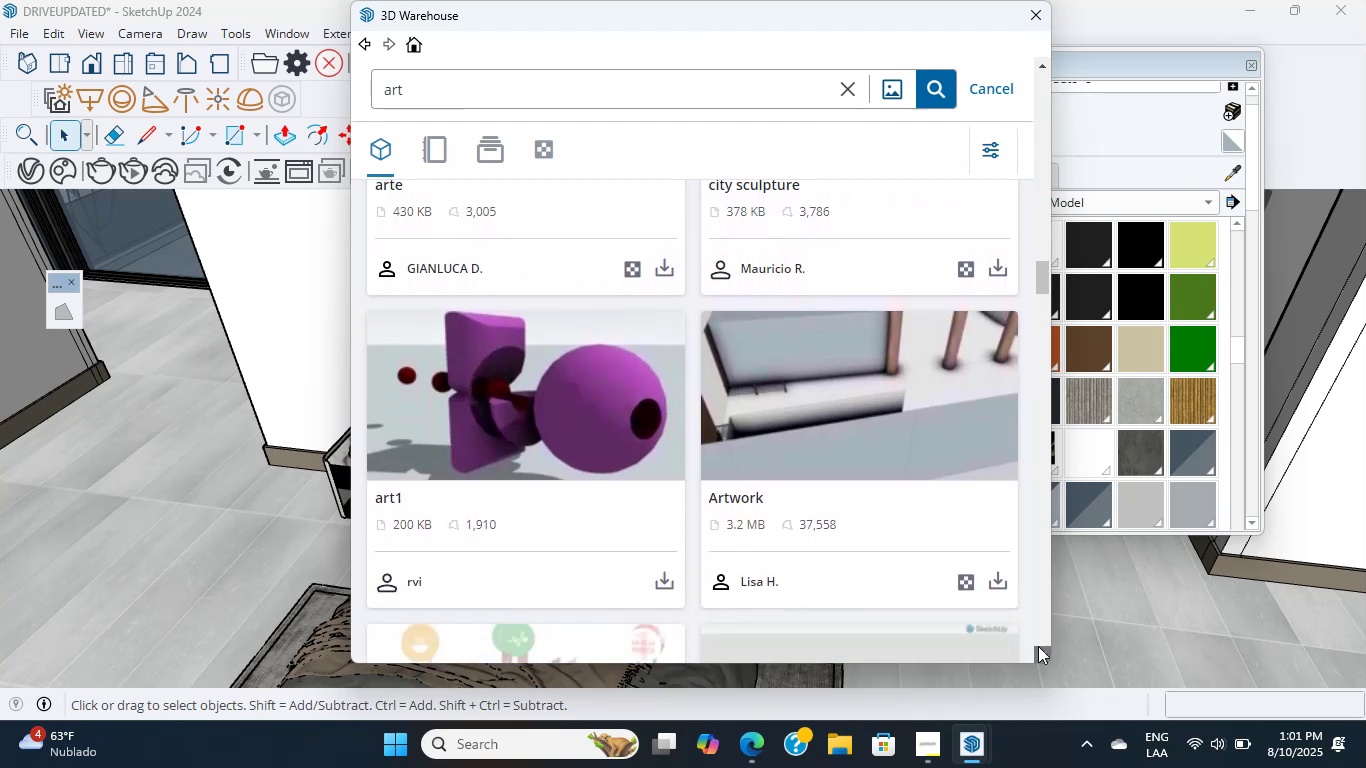 
triple_click([1038, 646])
 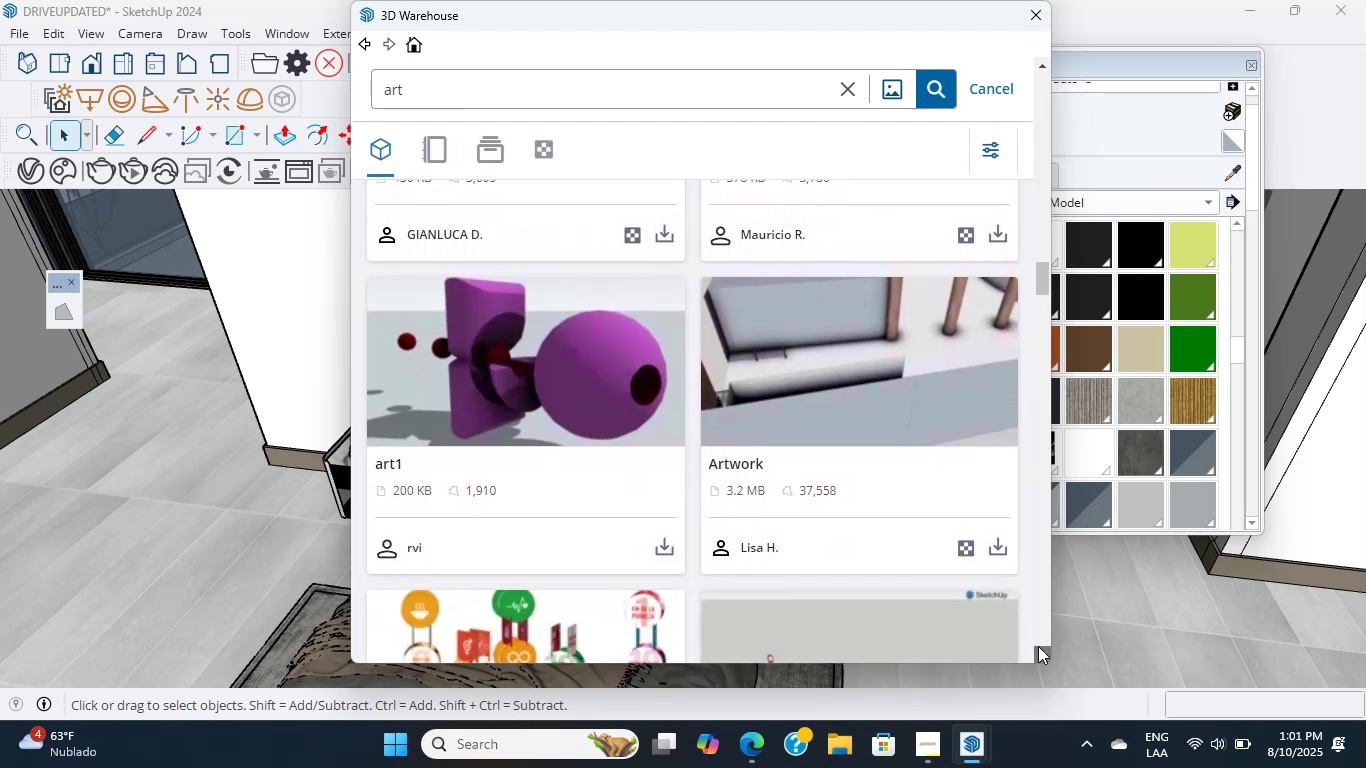 
triple_click([1038, 646])
 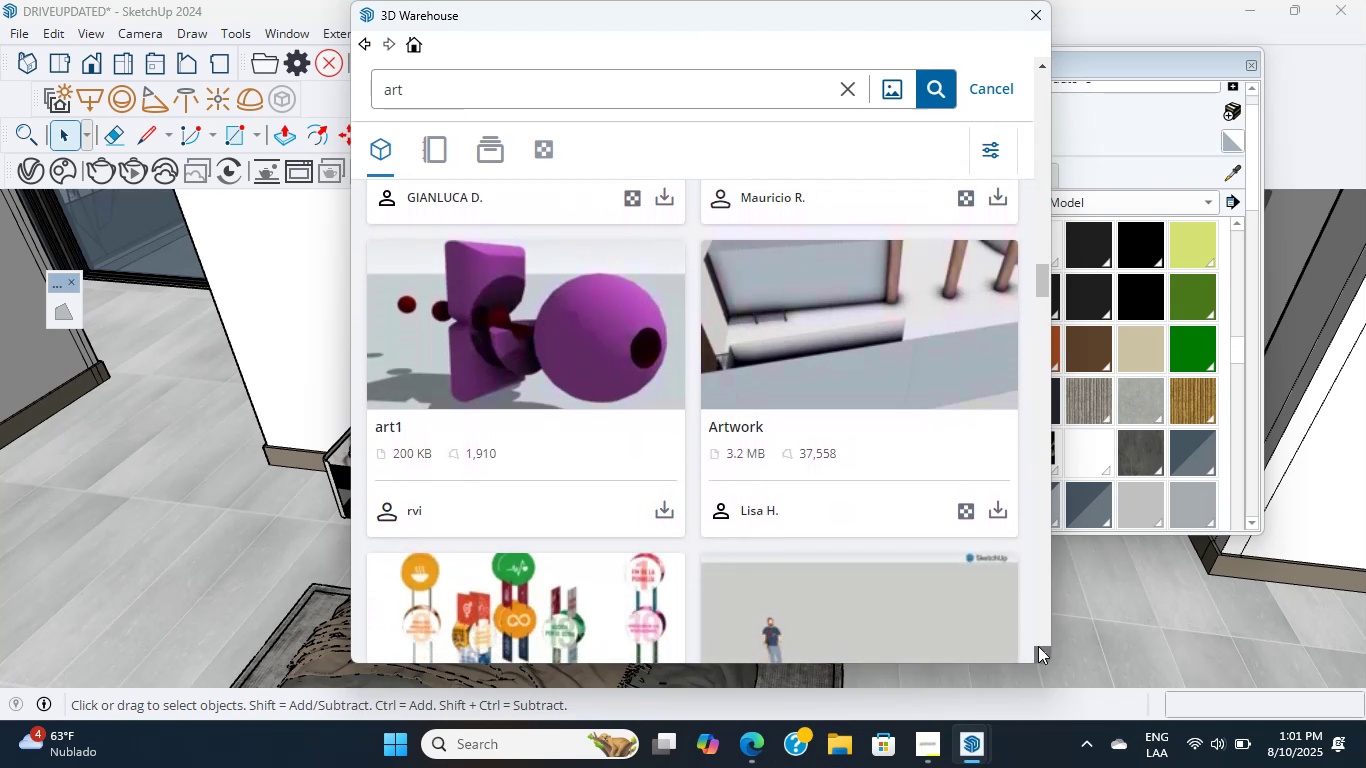 
triple_click([1038, 645])
 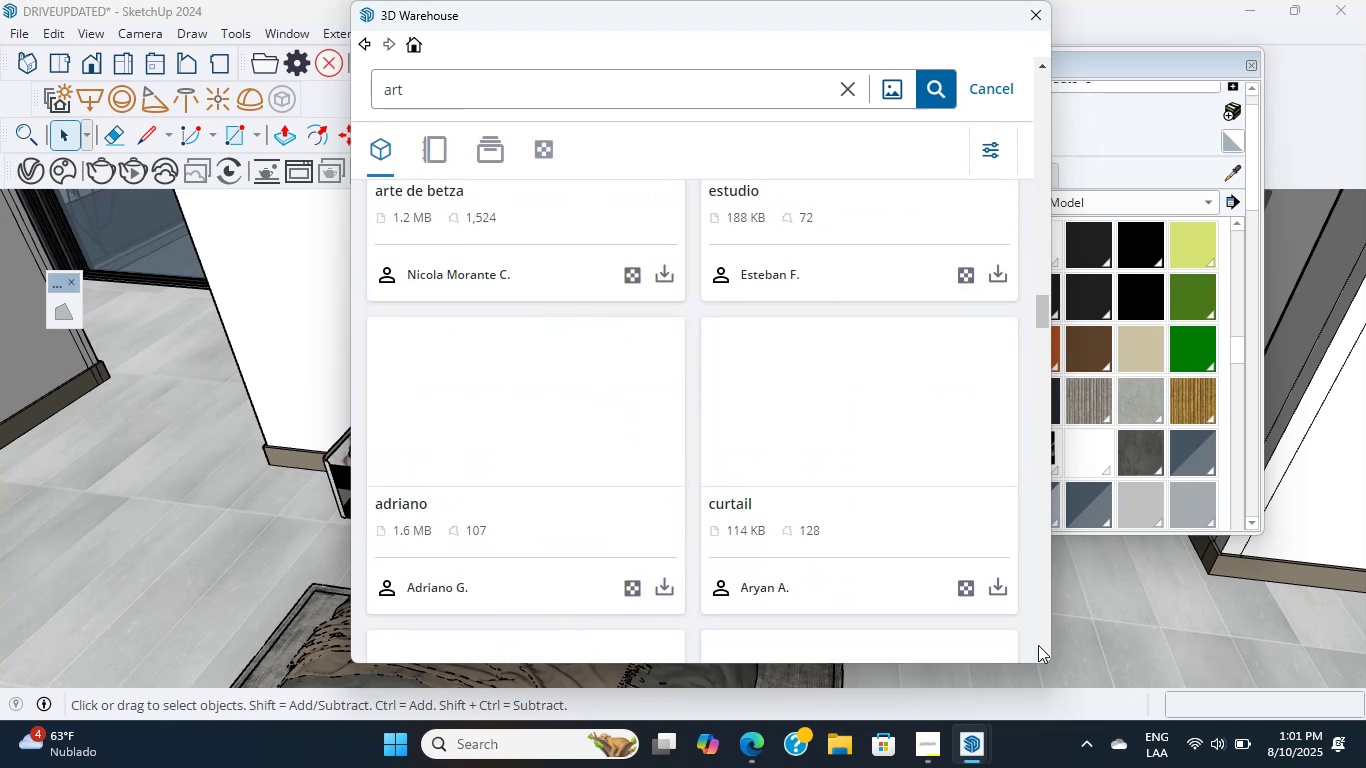 
triple_click([1038, 645])
 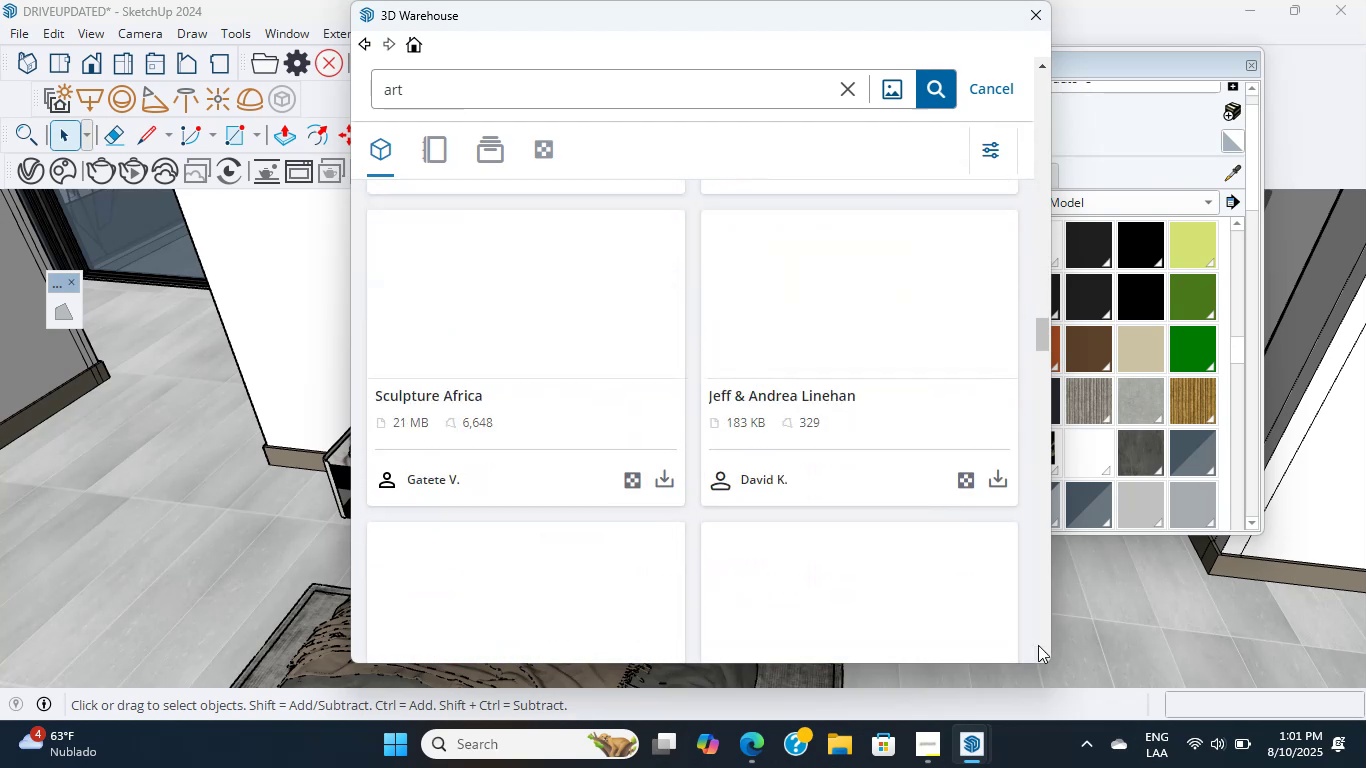 
triple_click([1038, 645])
 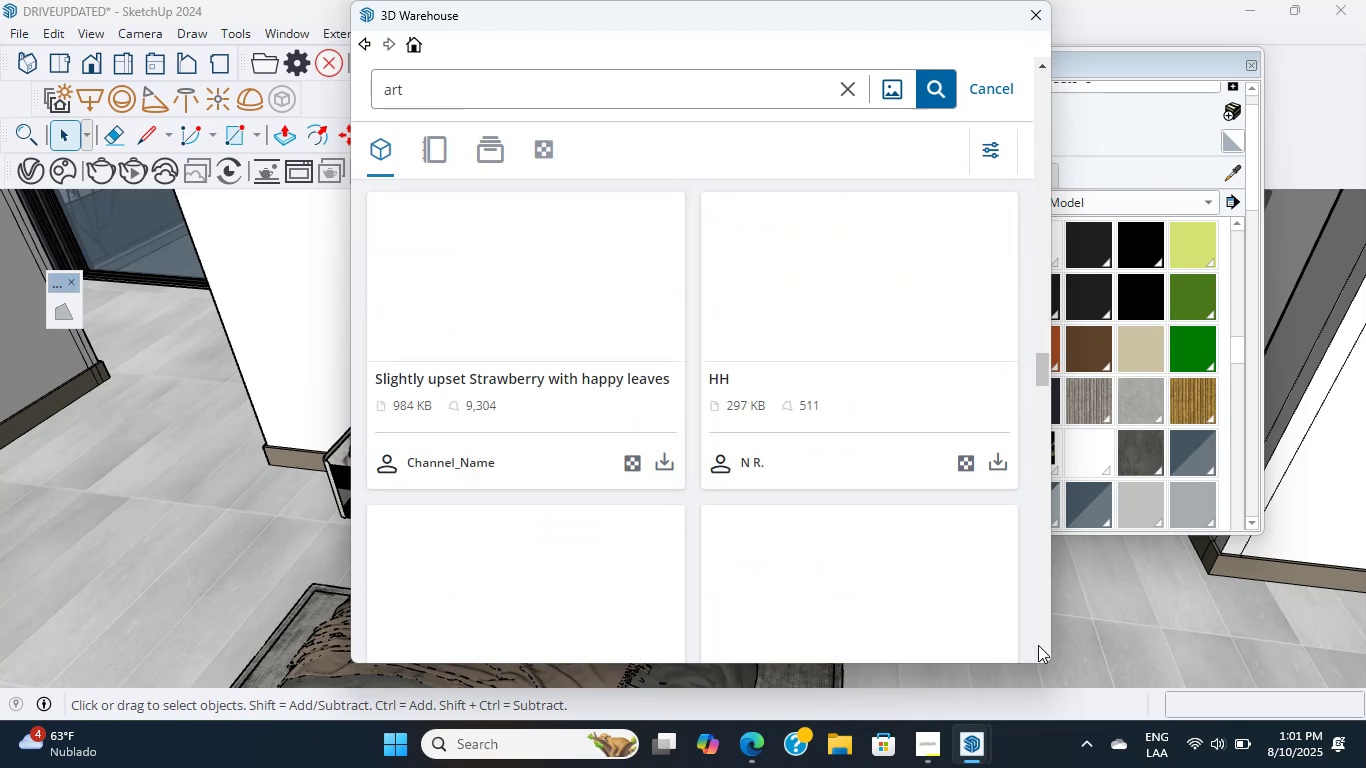 
triple_click([1038, 645])
 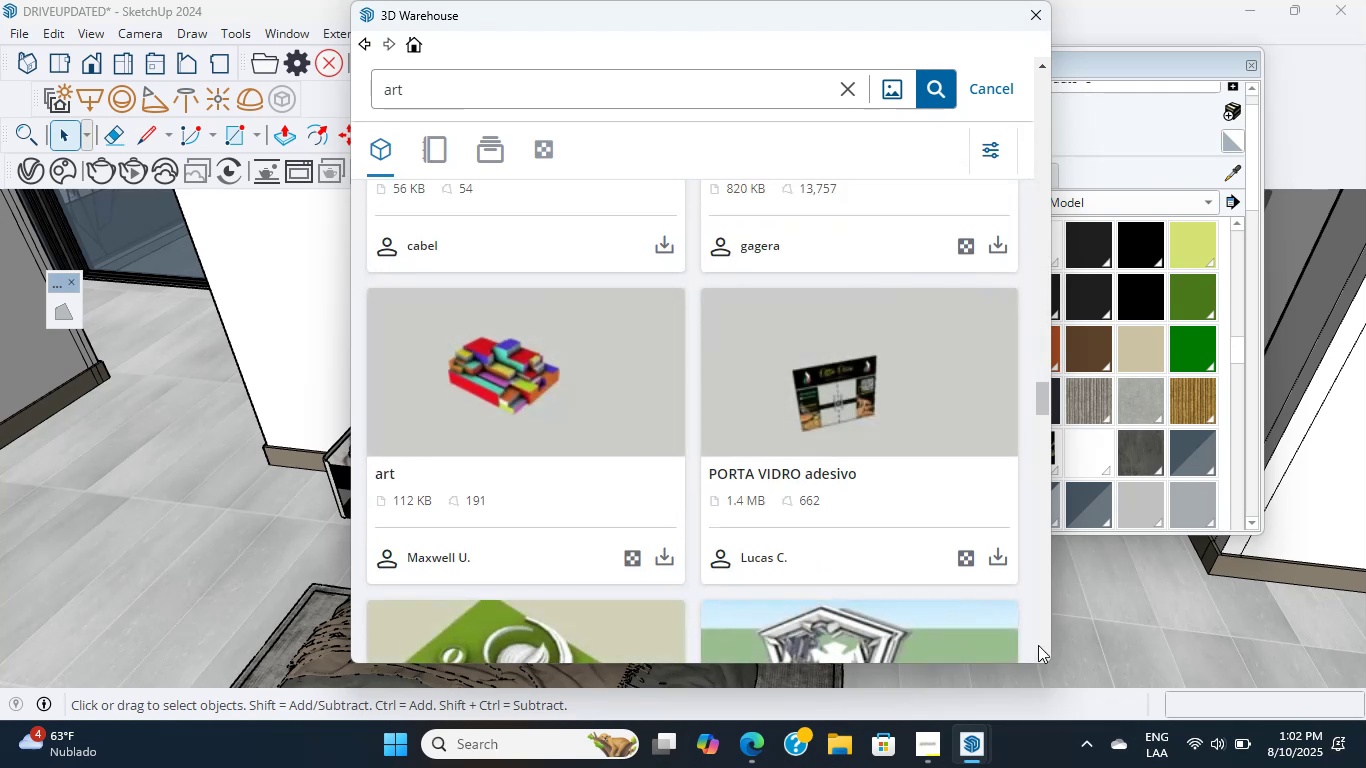 
double_click([1038, 645])
 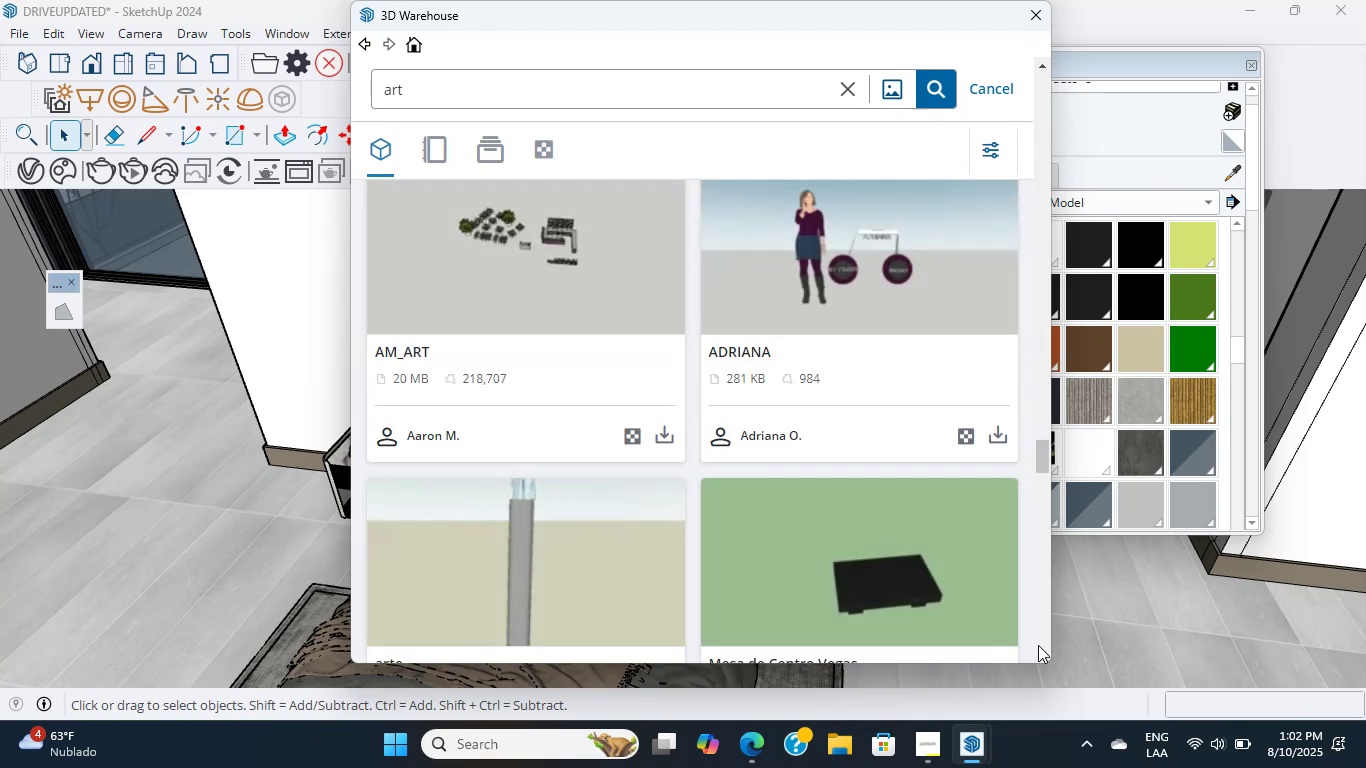 
left_click([1038, 645])
 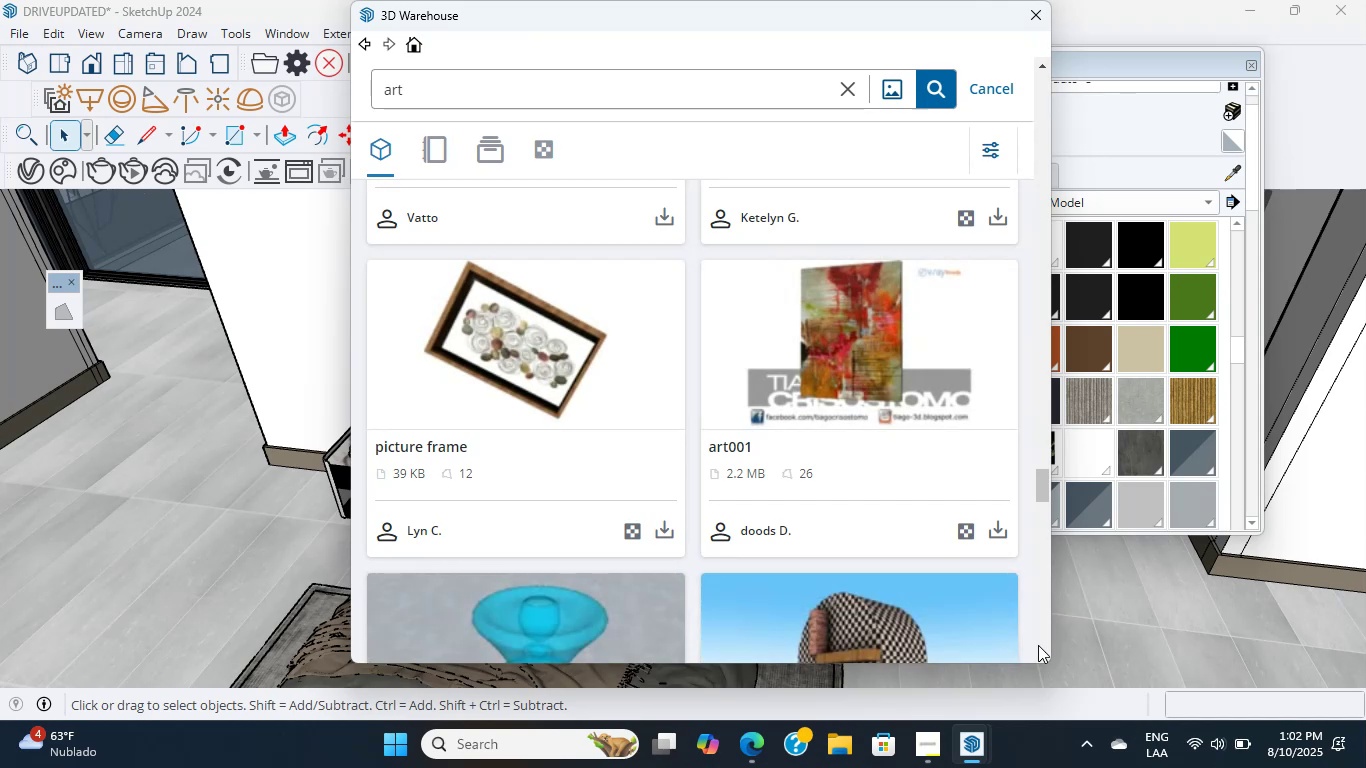 
double_click([1038, 645])
 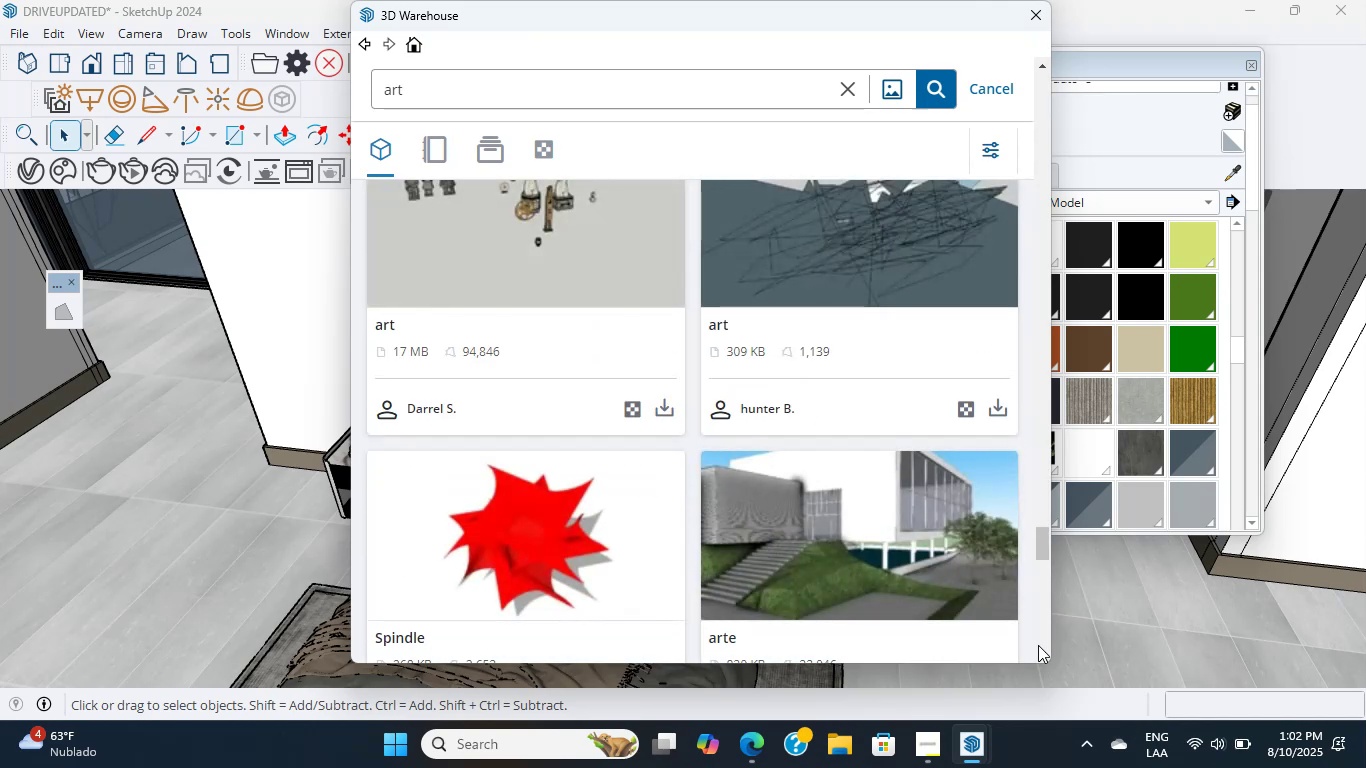 
double_click([1038, 645])
 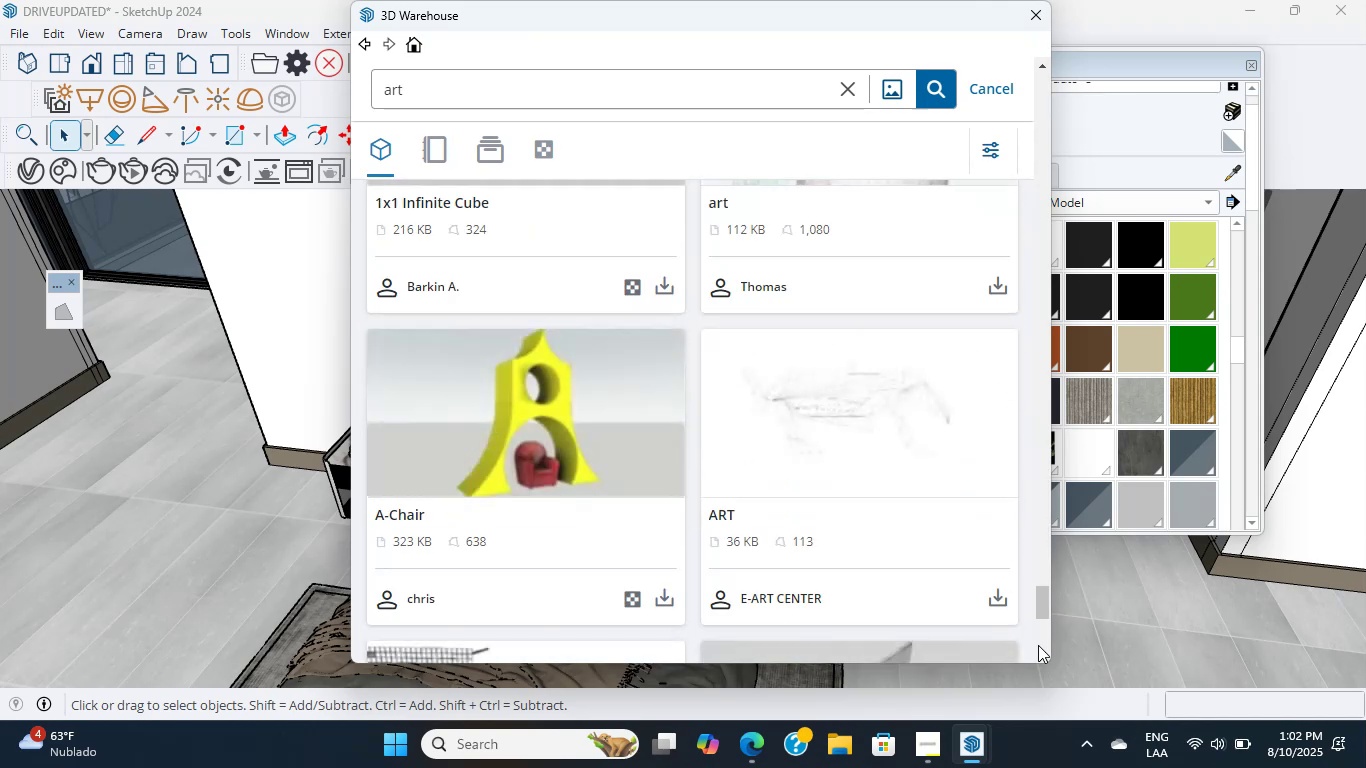 
left_click([1038, 645])
 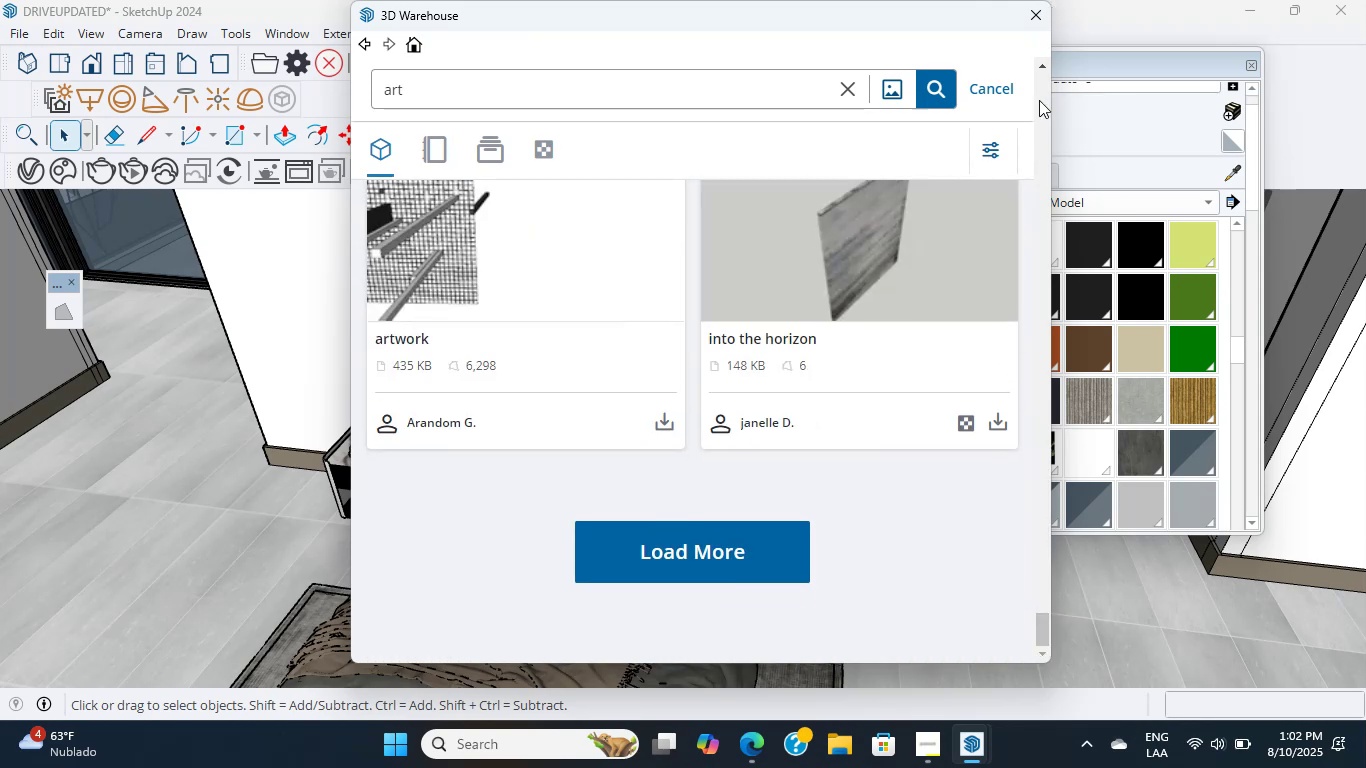 
left_click([1037, 21])
 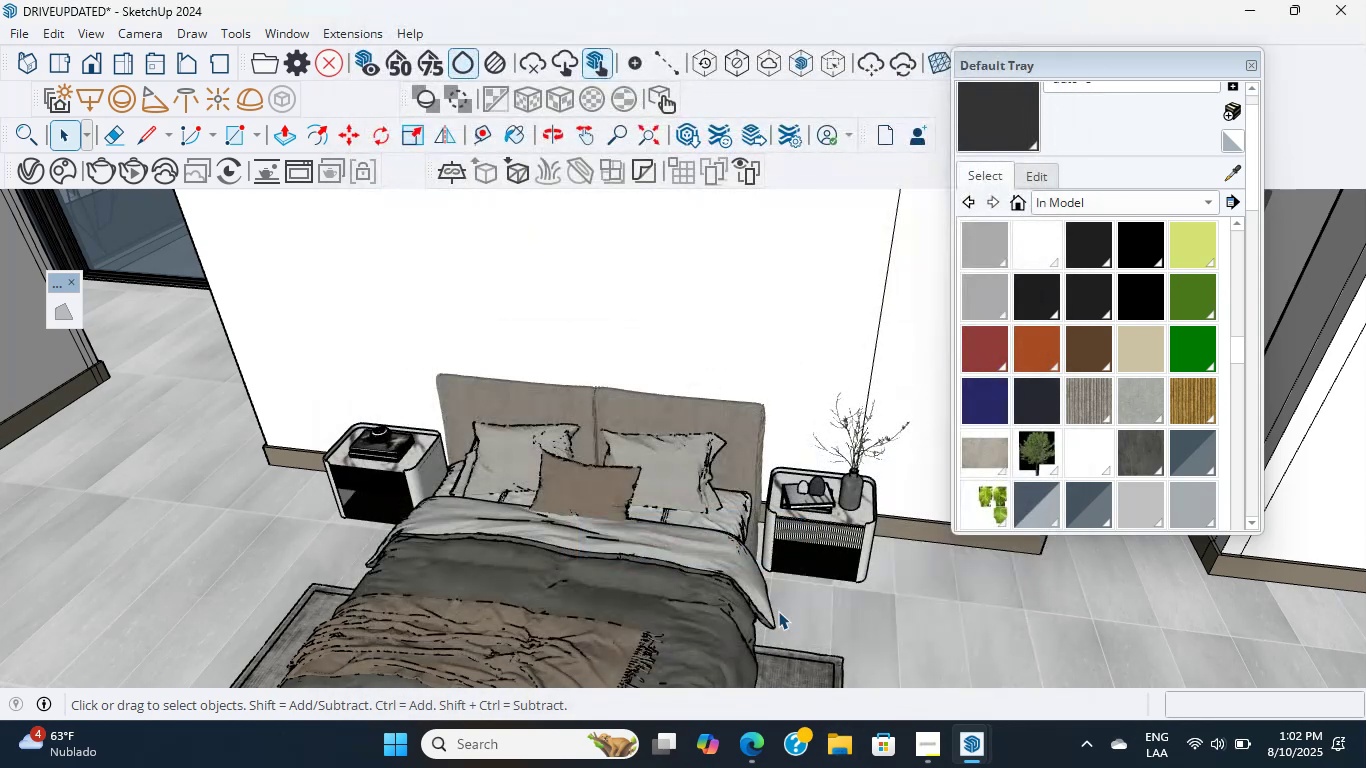 
scroll: coordinate [782, 575], scroll_direction: up, amount: 5.0
 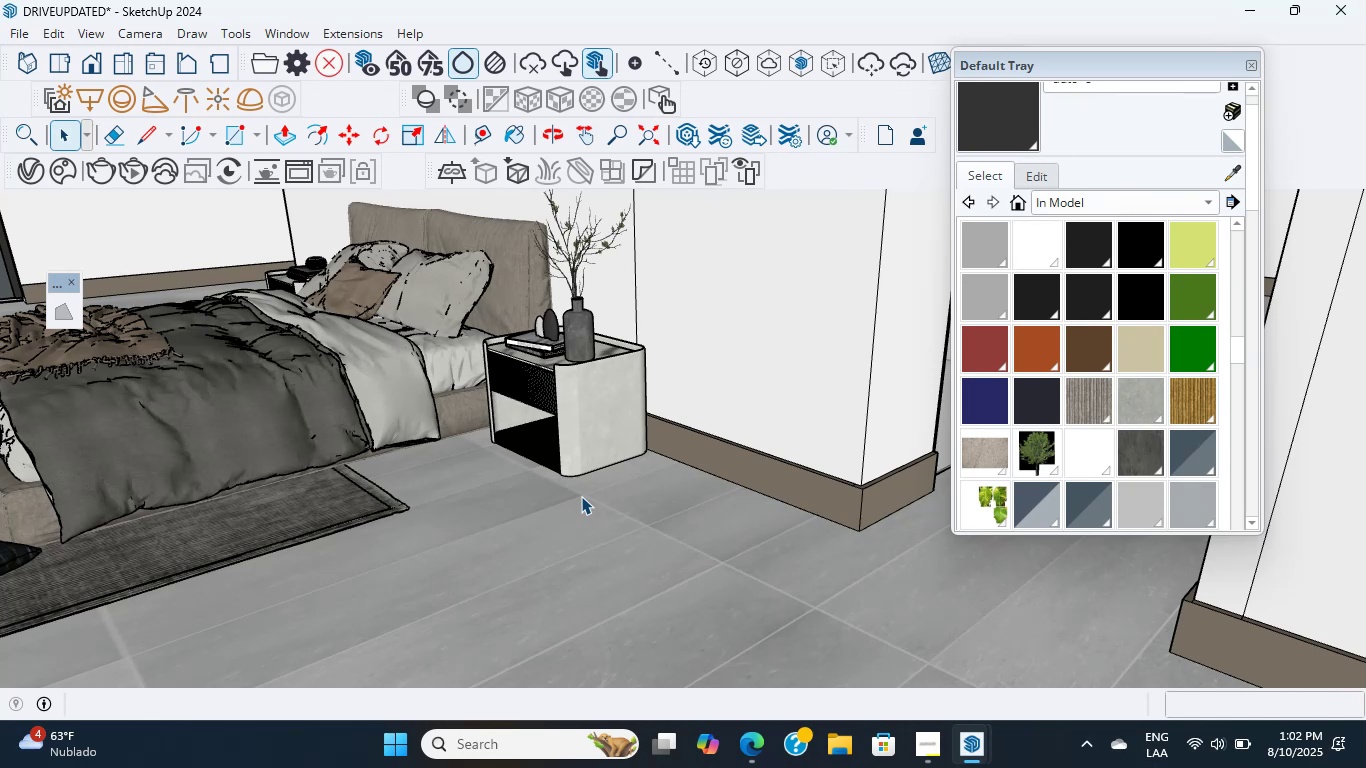 
wait(20.41)
 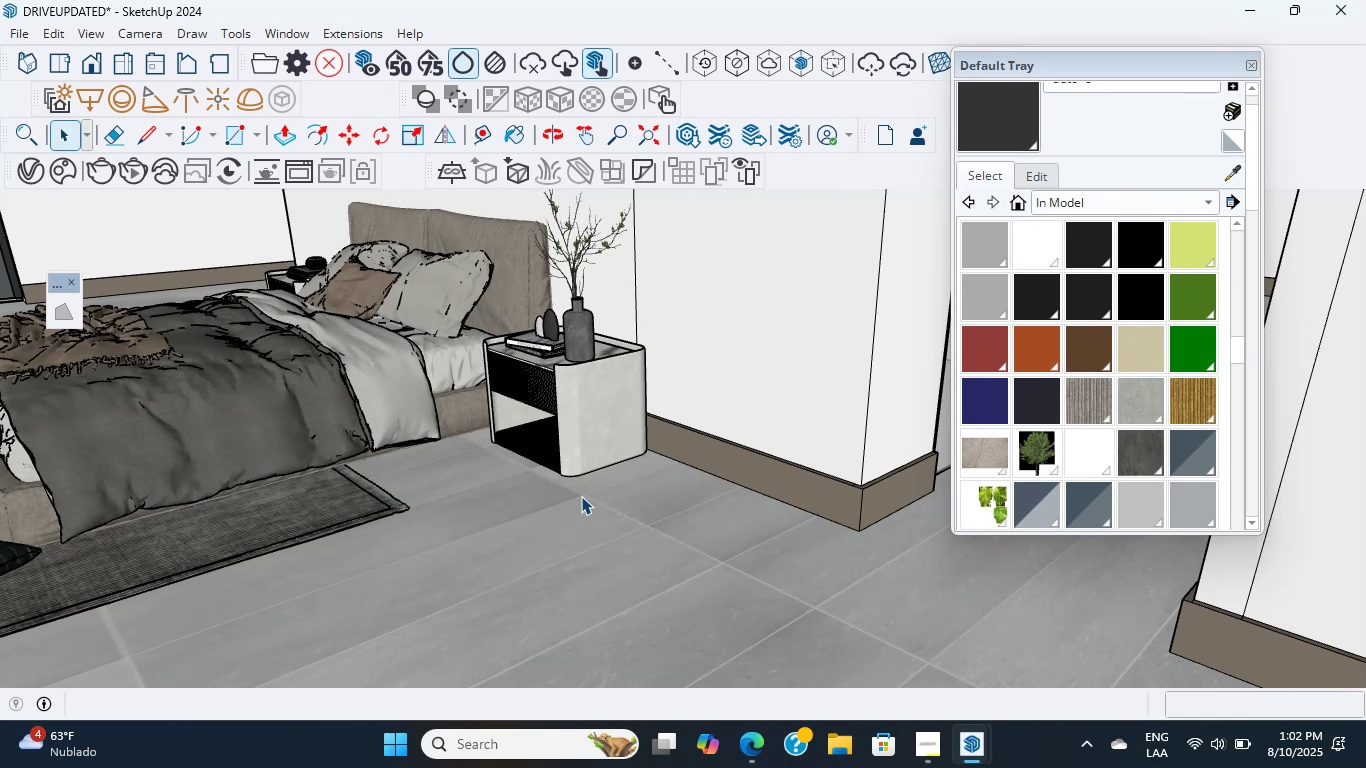 
scroll: coordinate [608, 371], scroll_direction: down, amount: 3.0
 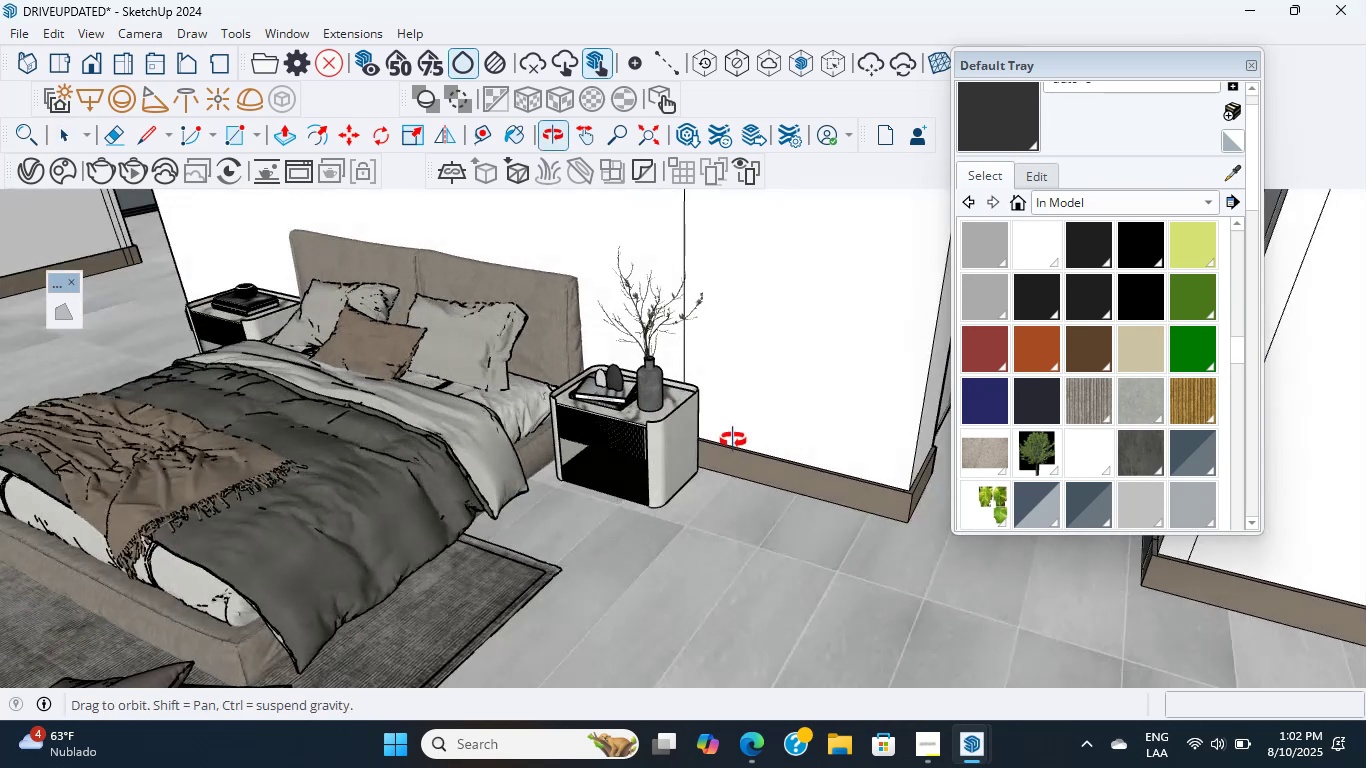 
scroll: coordinate [779, 467], scroll_direction: up, amount: 7.0
 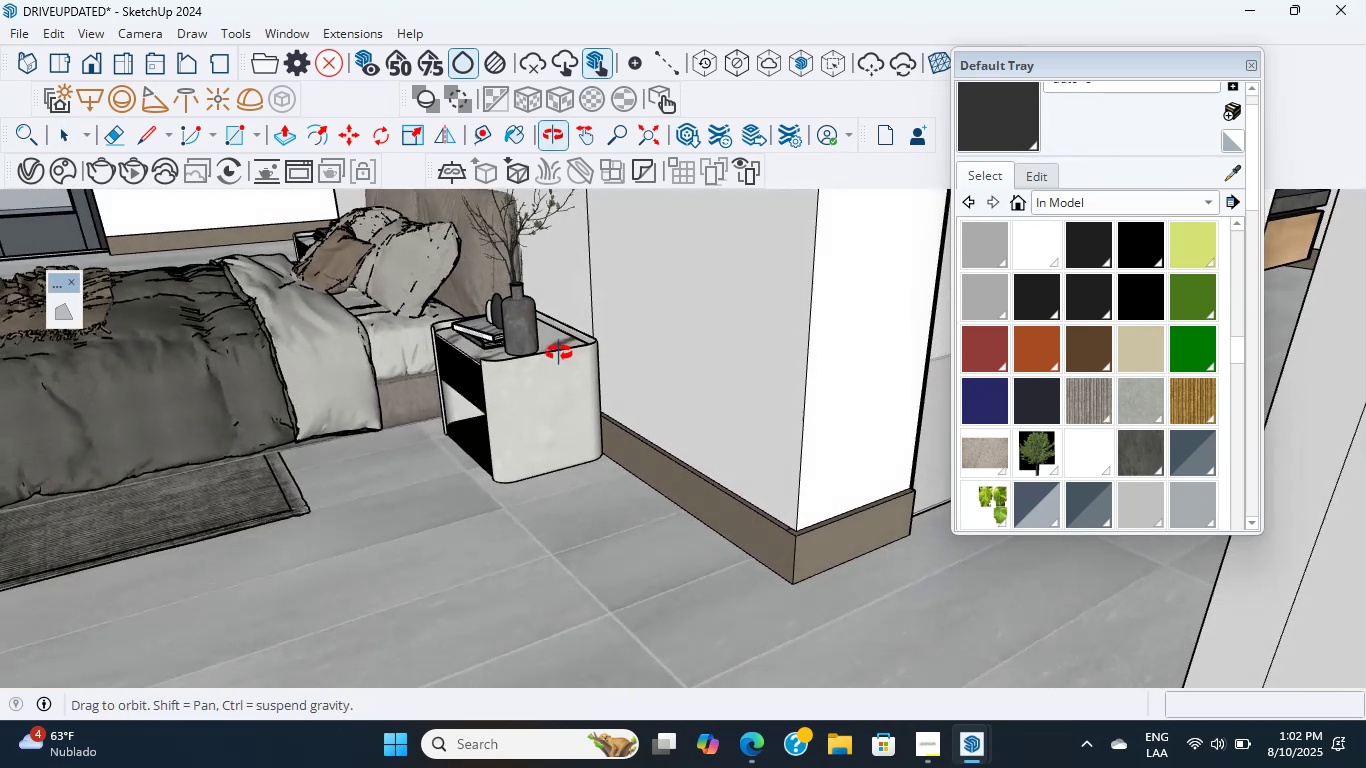 
scroll: coordinate [488, 348], scroll_direction: down, amount: 14.0
 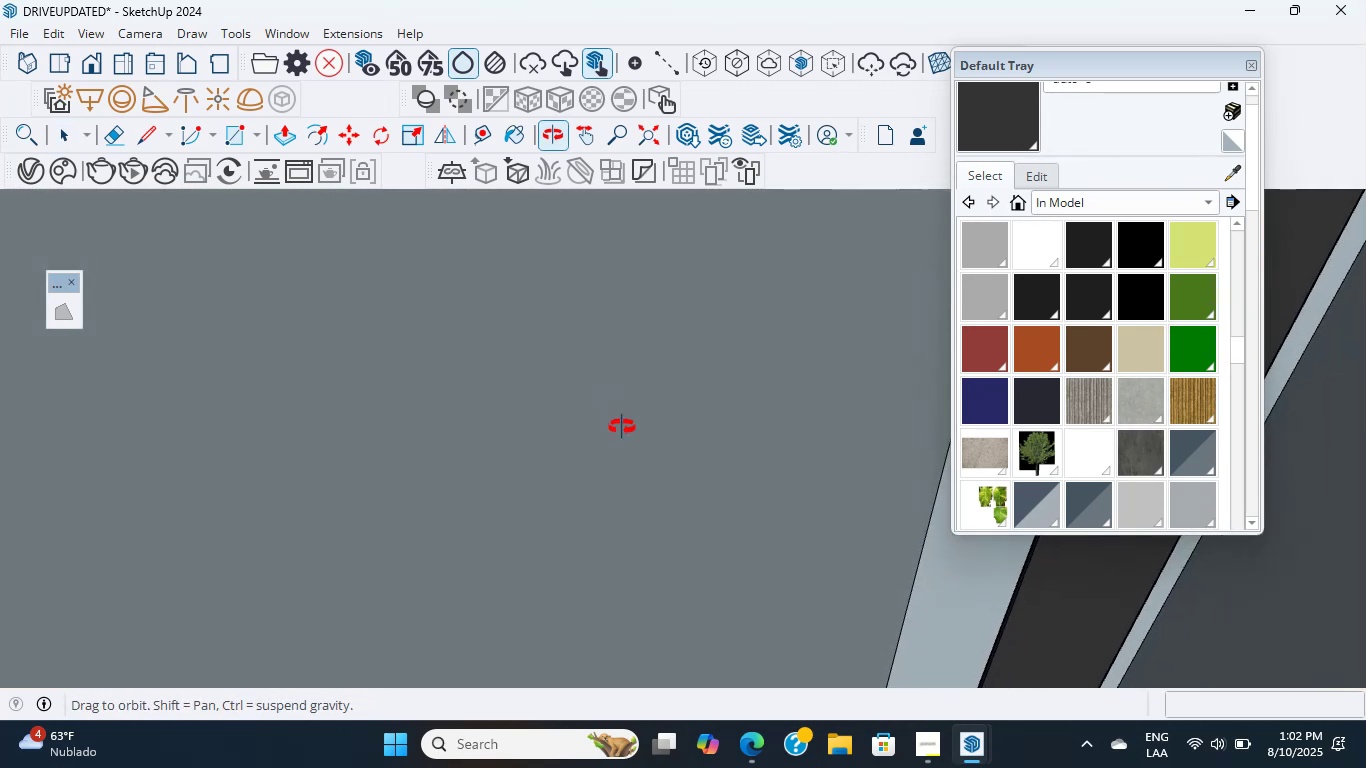 
hold_key(key=ShiftLeft, duration=1.3)
scroll: coordinate [533, 450], scroll_direction: up, amount: 20.0
 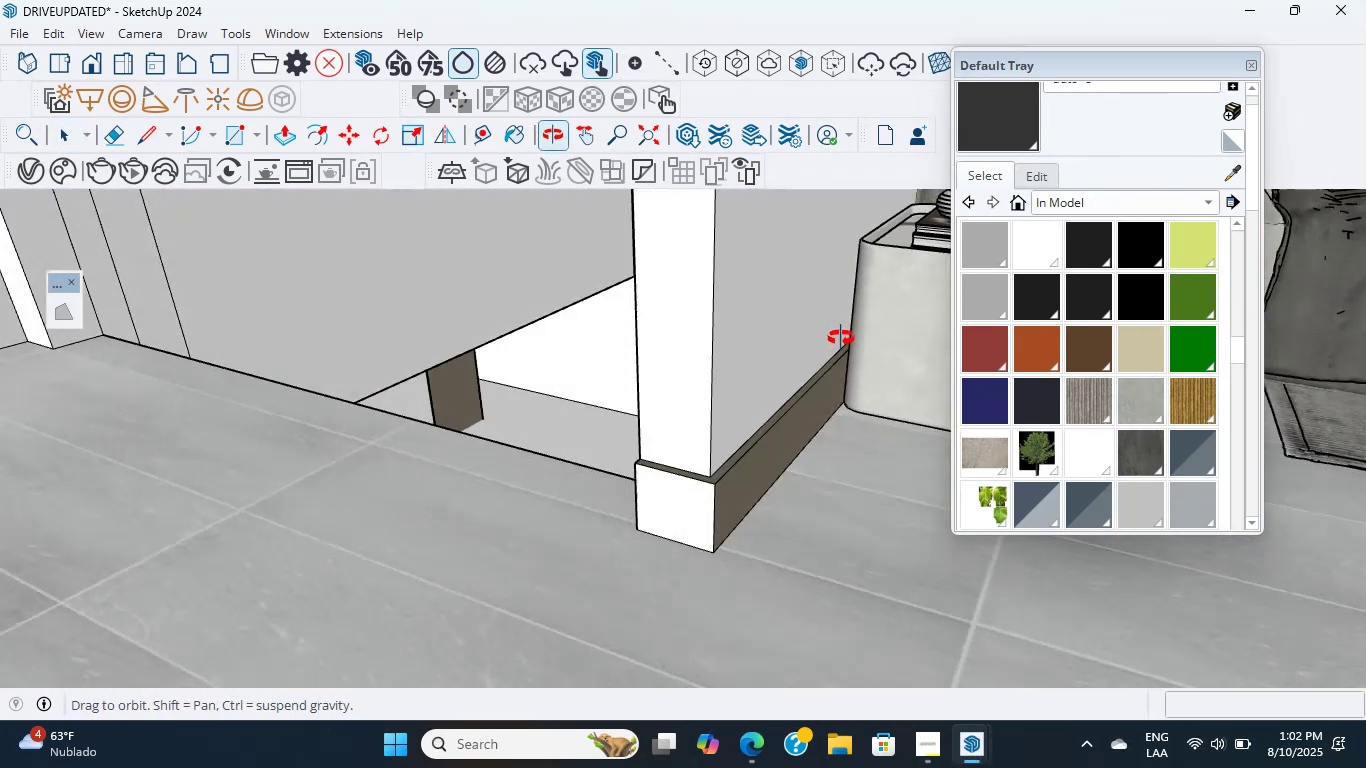 
hold_key(key=ShiftLeft, duration=0.33)
 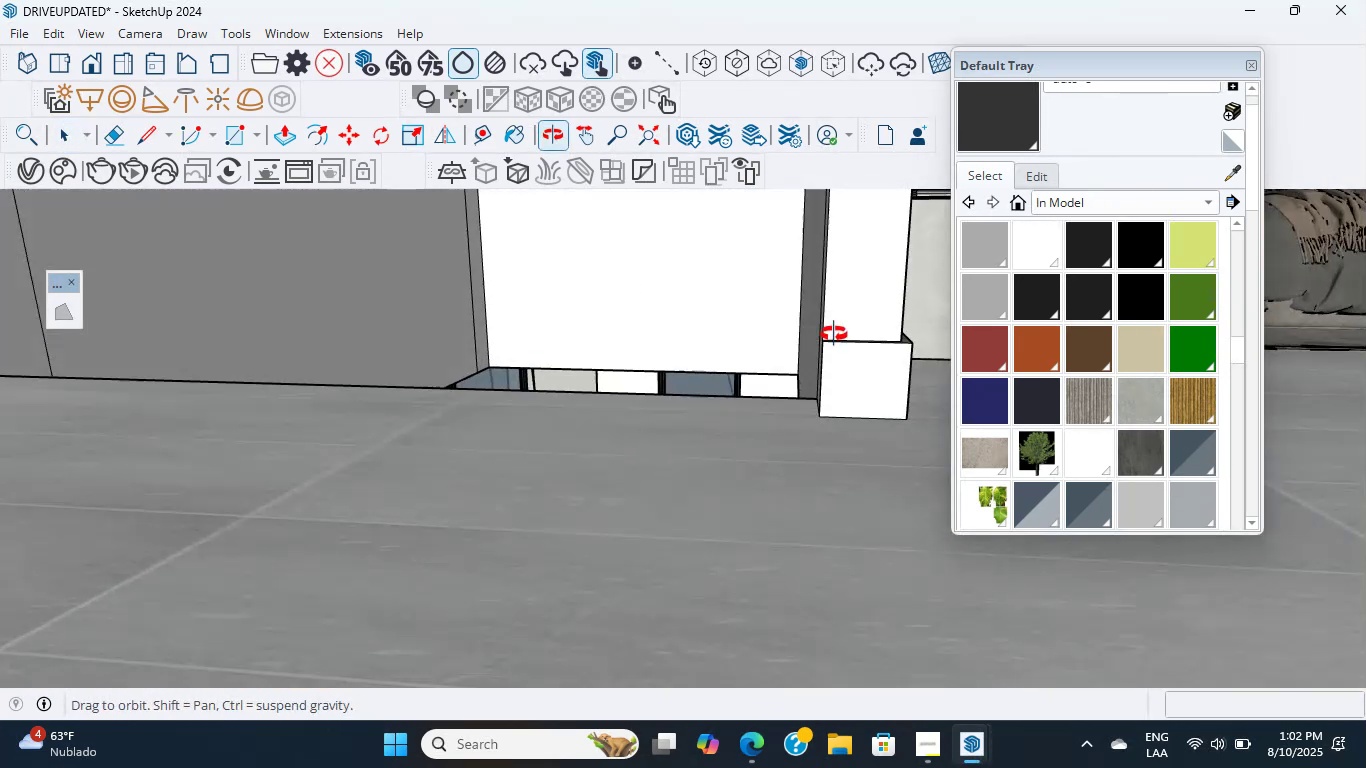 
scroll: coordinate [718, 375], scroll_direction: up, amount: 13.0
 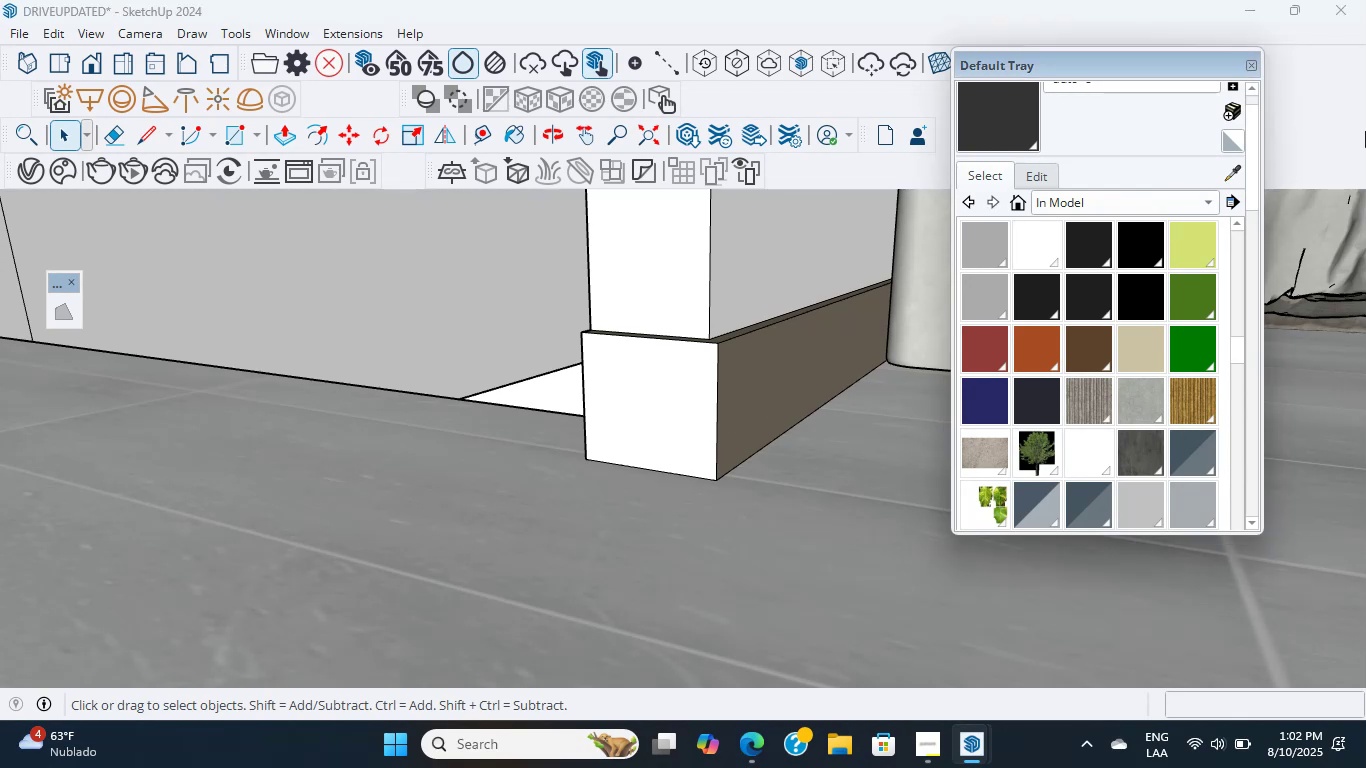 
left_click([1238, 178])
 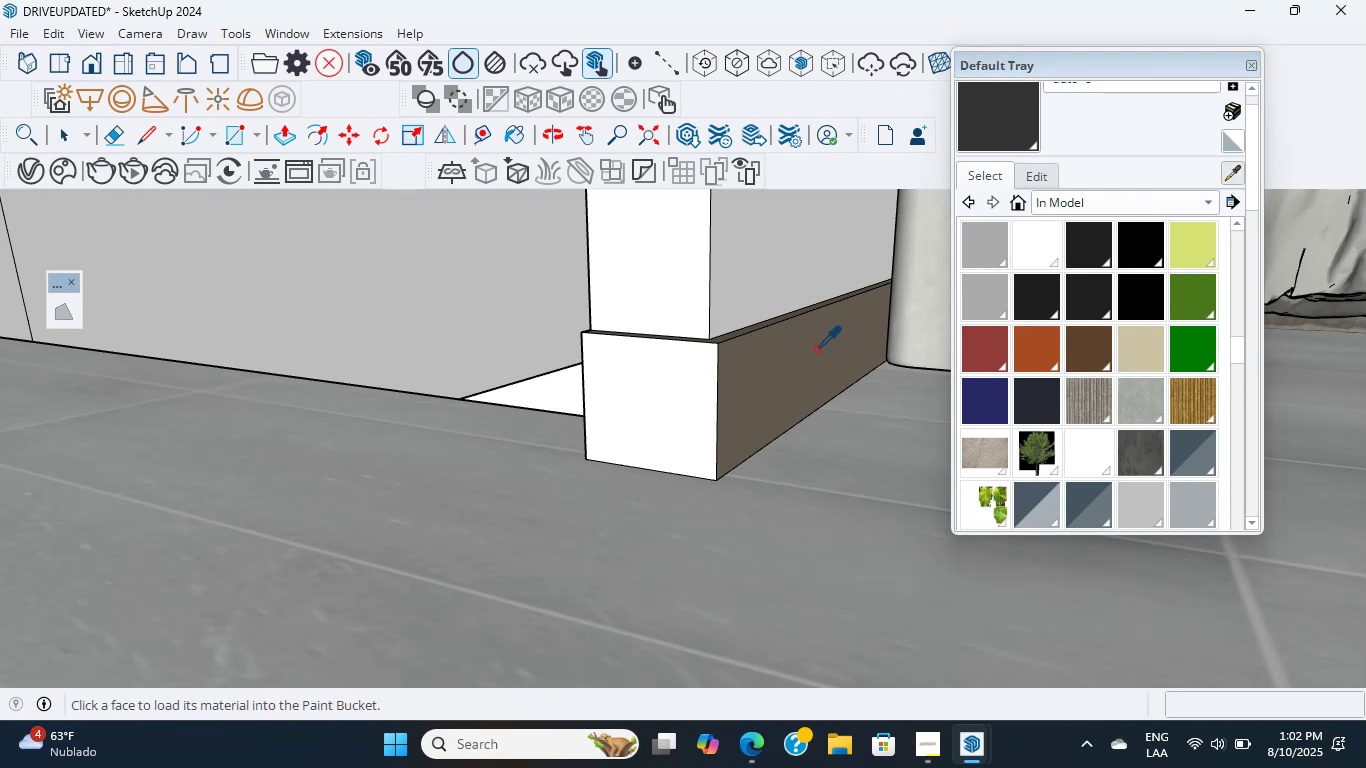 
double_click([558, 375])
 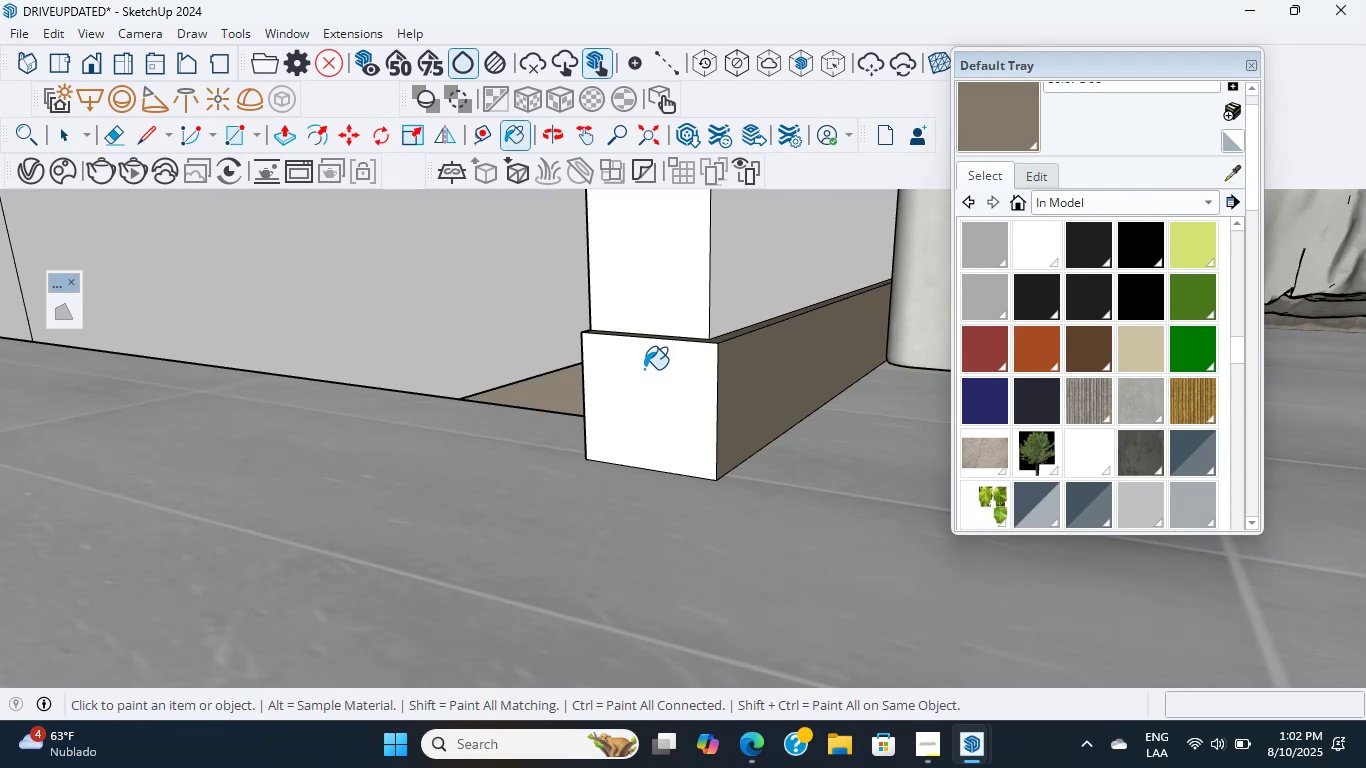 
key(Control+Z)
 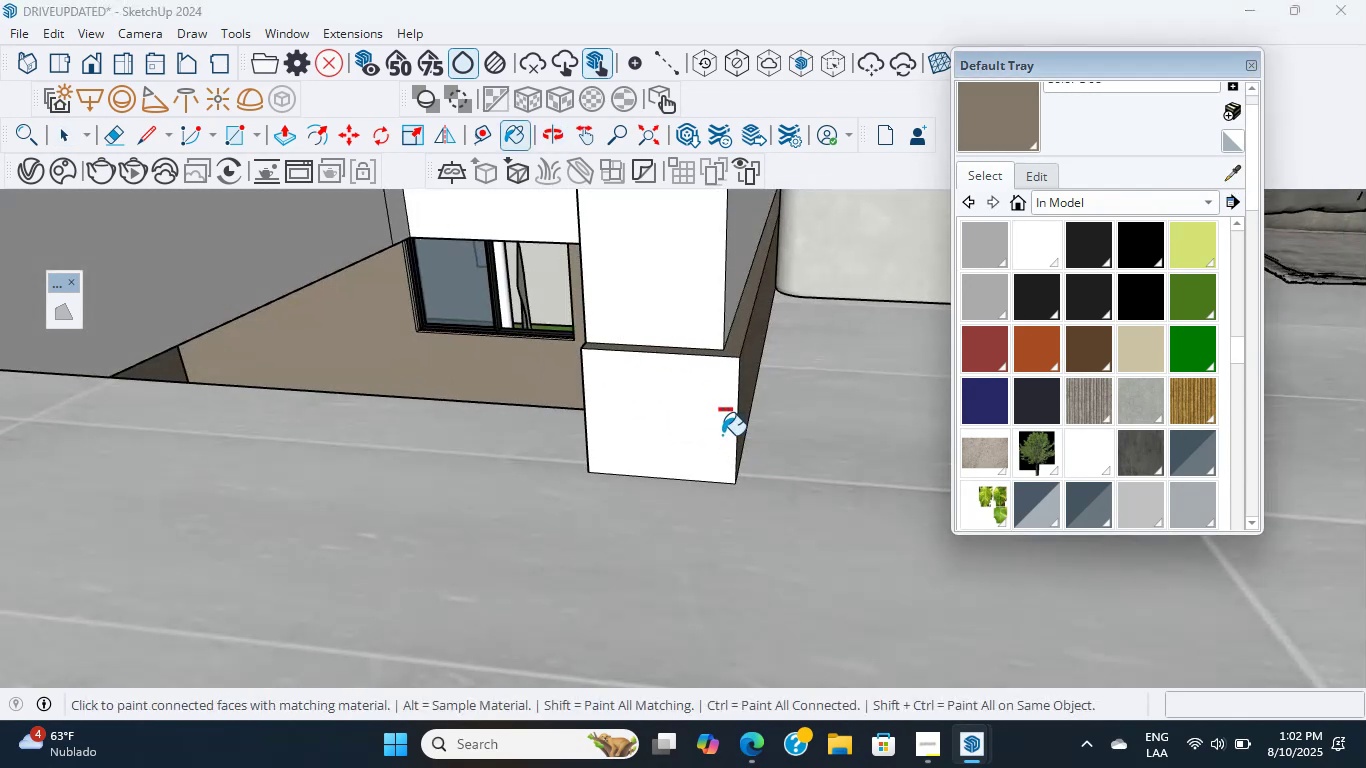 
scroll: coordinate [657, 410], scroll_direction: up, amount: 7.0
 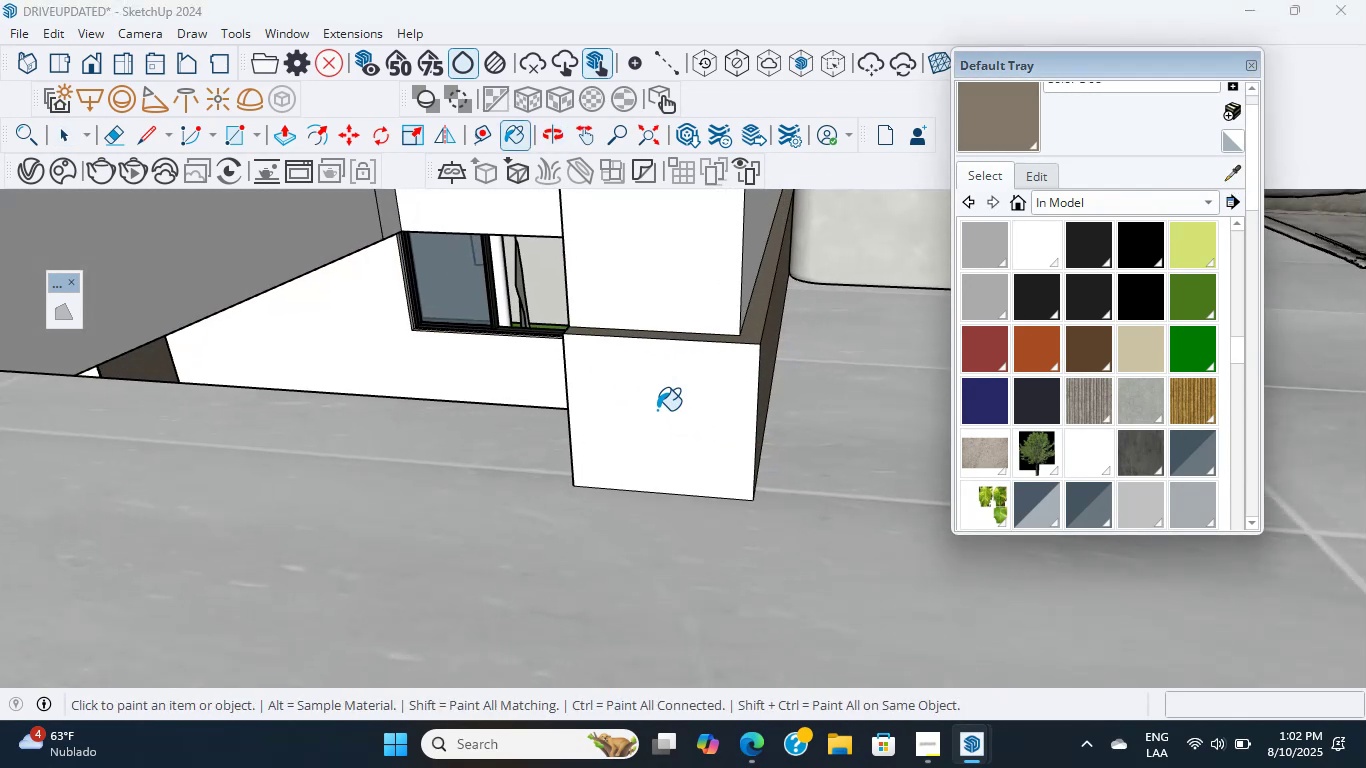 
left_click([659, 410])
 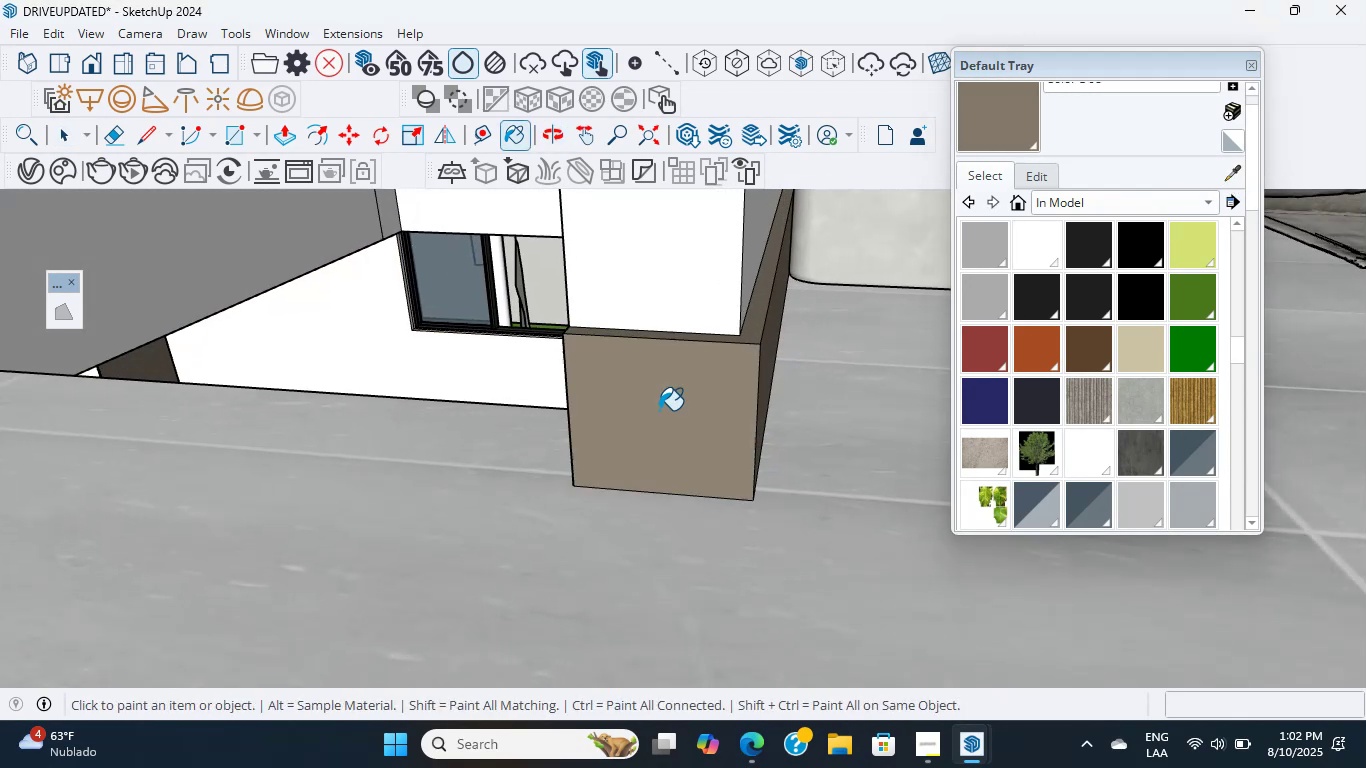 
scroll: coordinate [713, 363], scroll_direction: down, amount: 22.0
 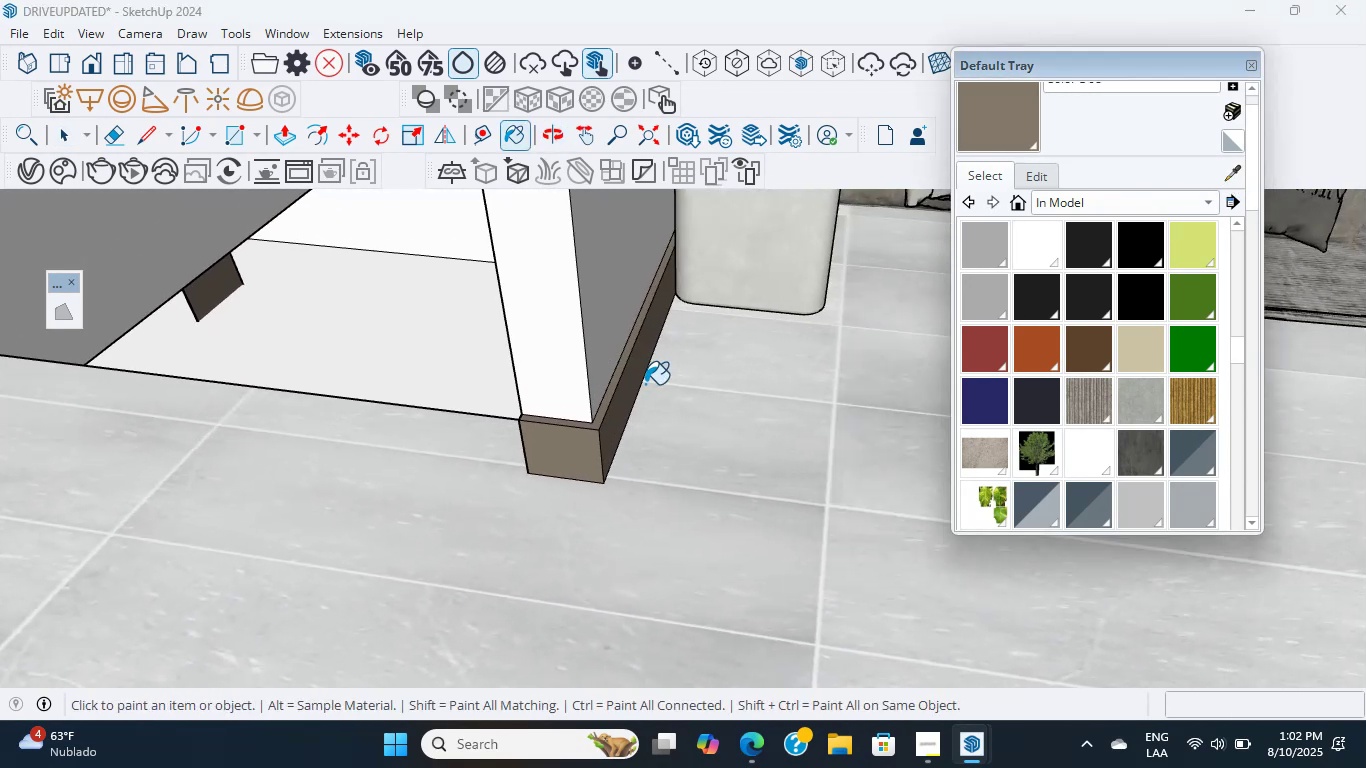 
hold_key(key=ShiftLeft, duration=1.17)
 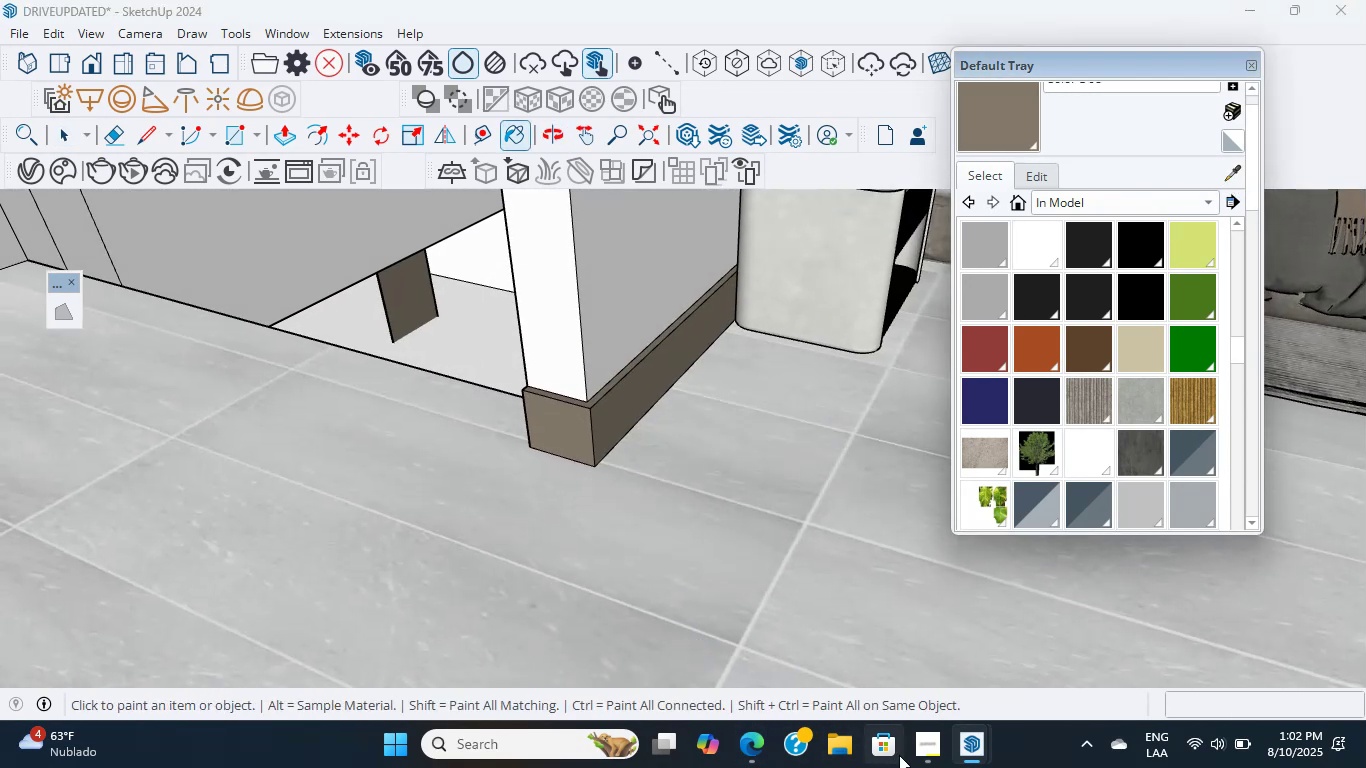 
double_click([919, 747])
 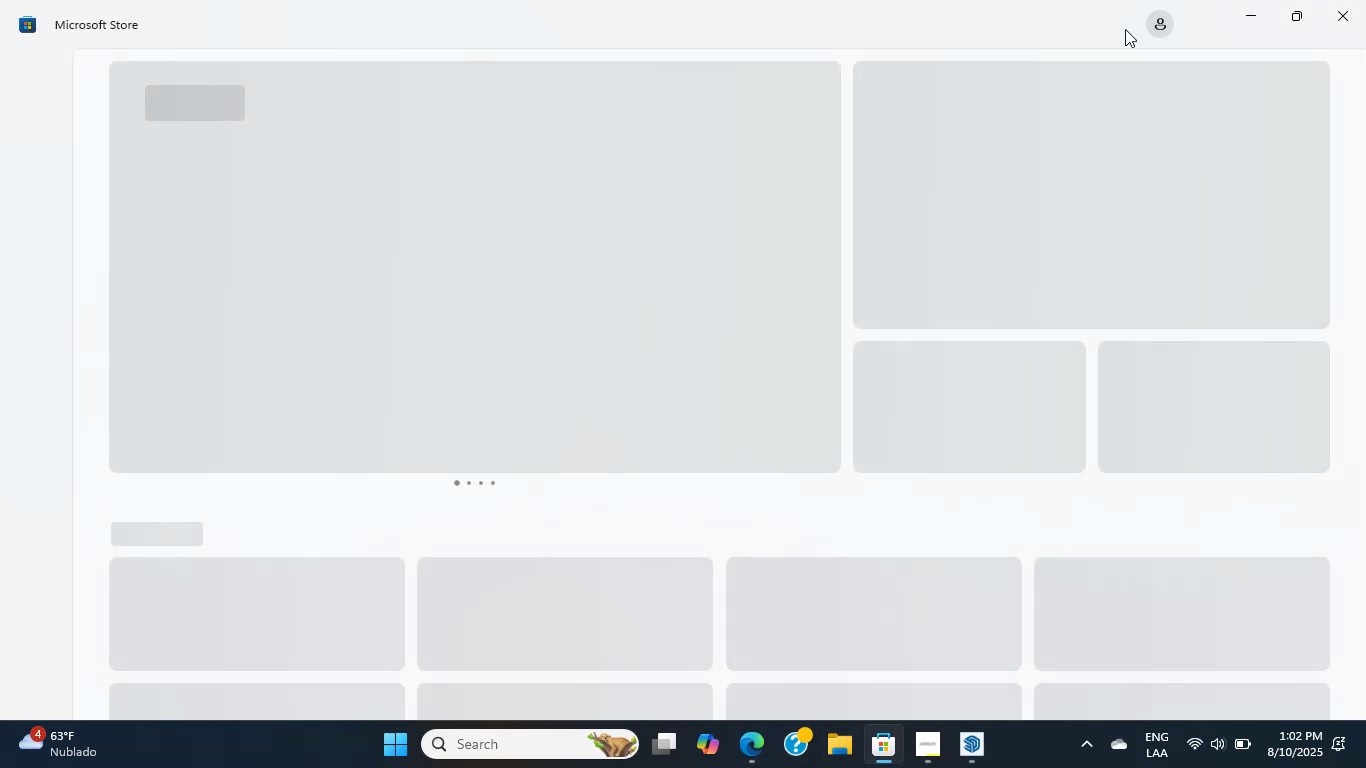 